 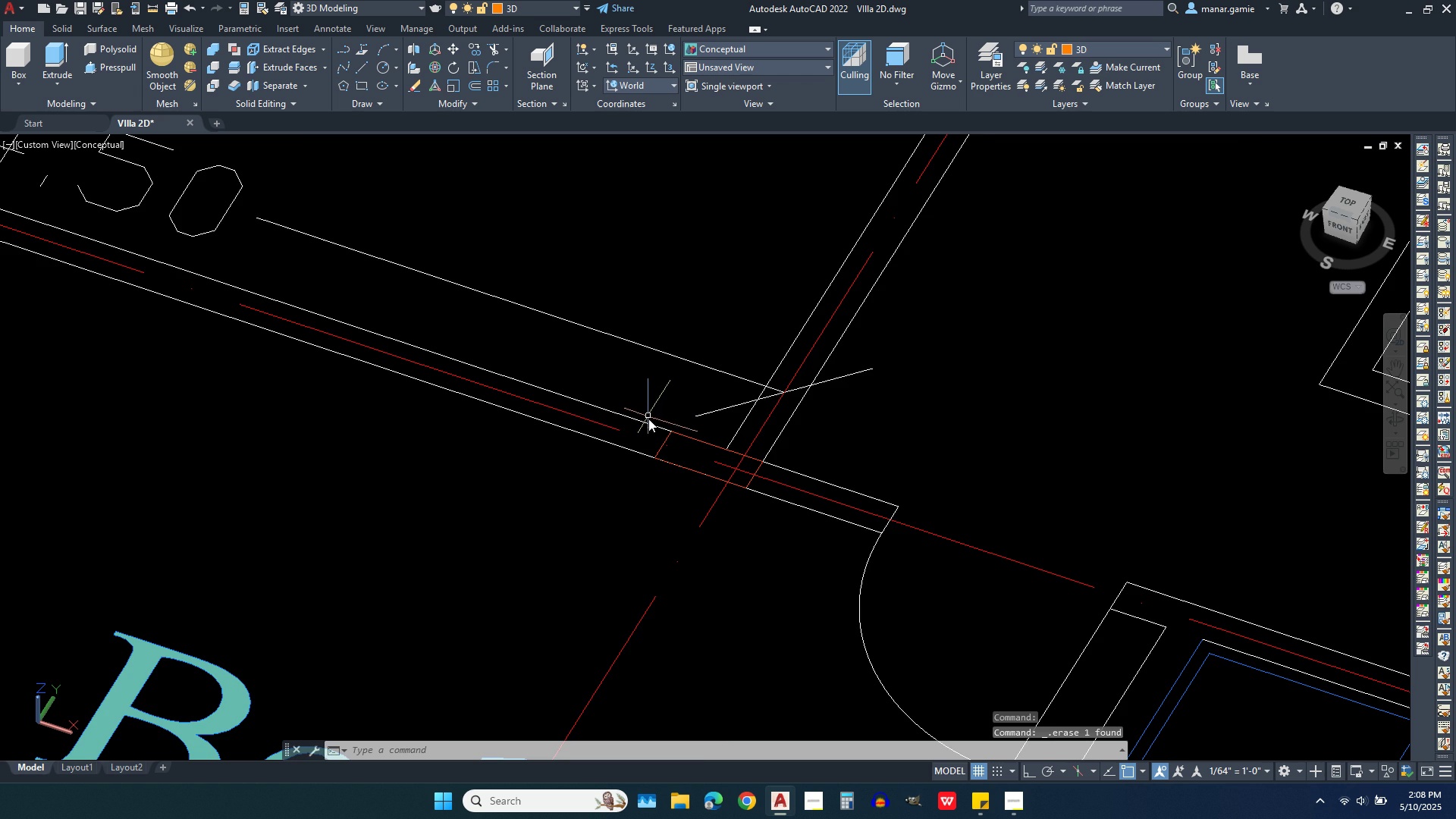 
scroll: coordinate [646, 464], scroll_direction: down, amount: 2.0
 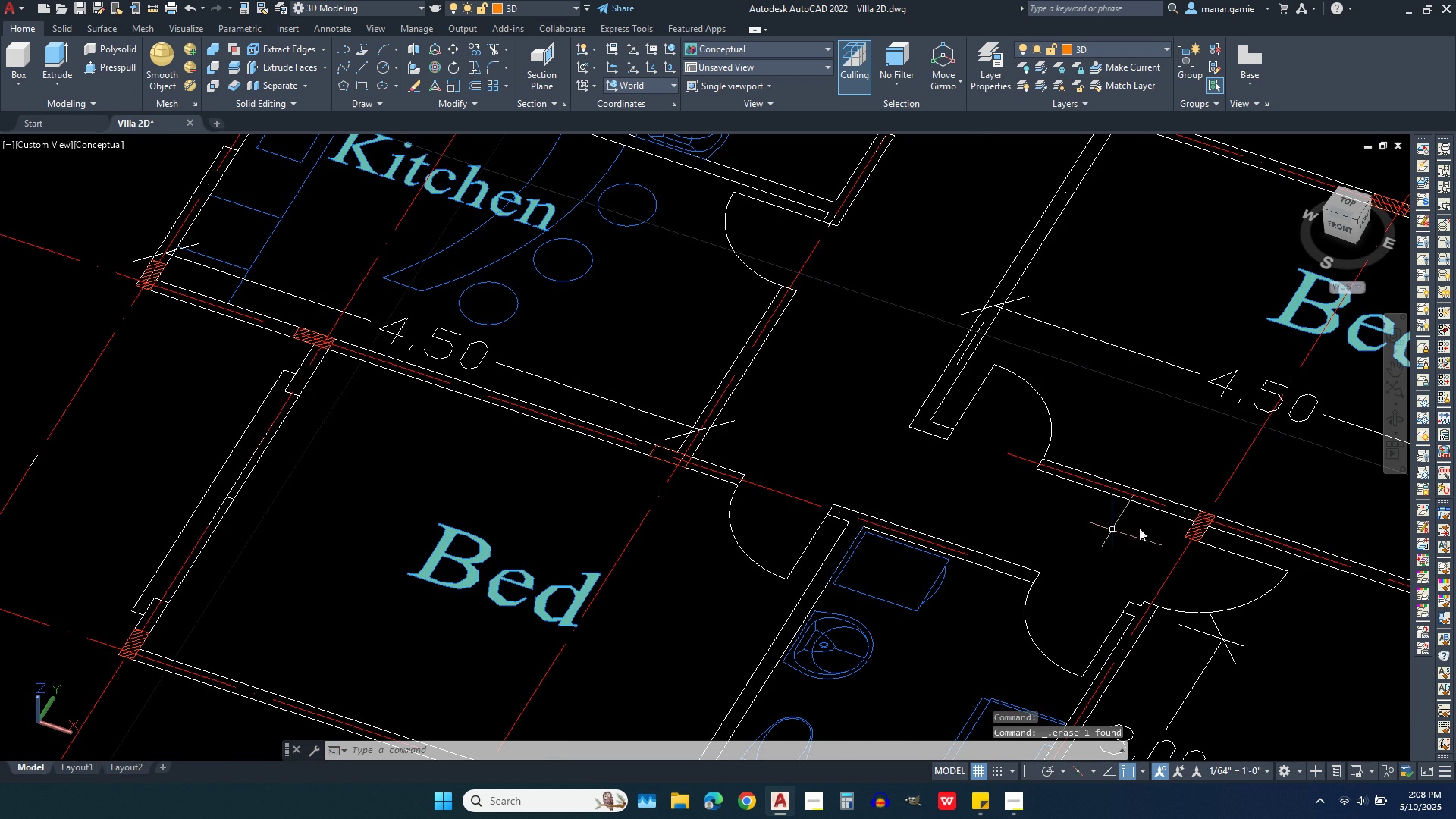 
scroll: coordinate [1298, 530], scroll_direction: up, amount: 2.0
 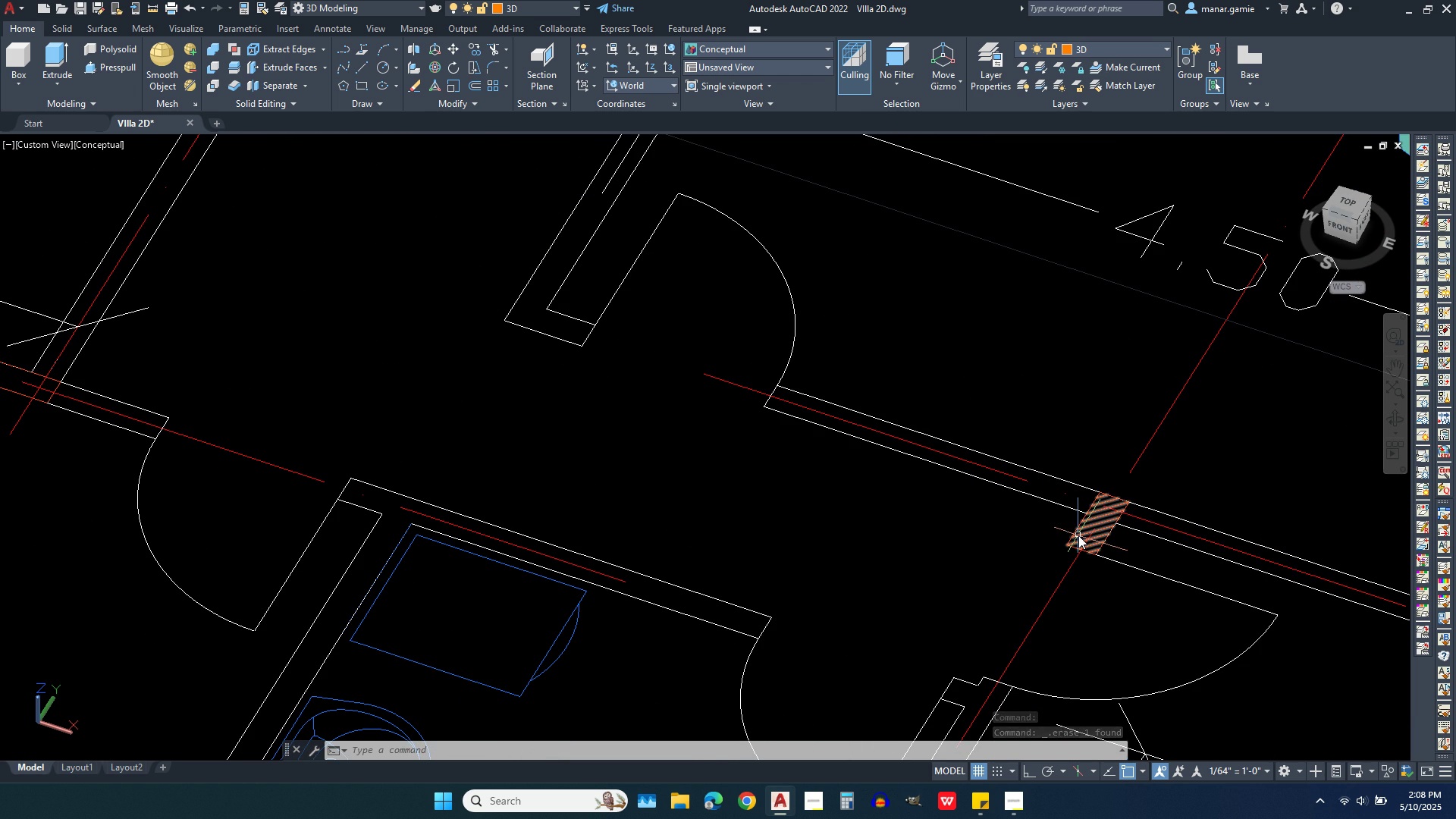 
left_click([1078, 535])
 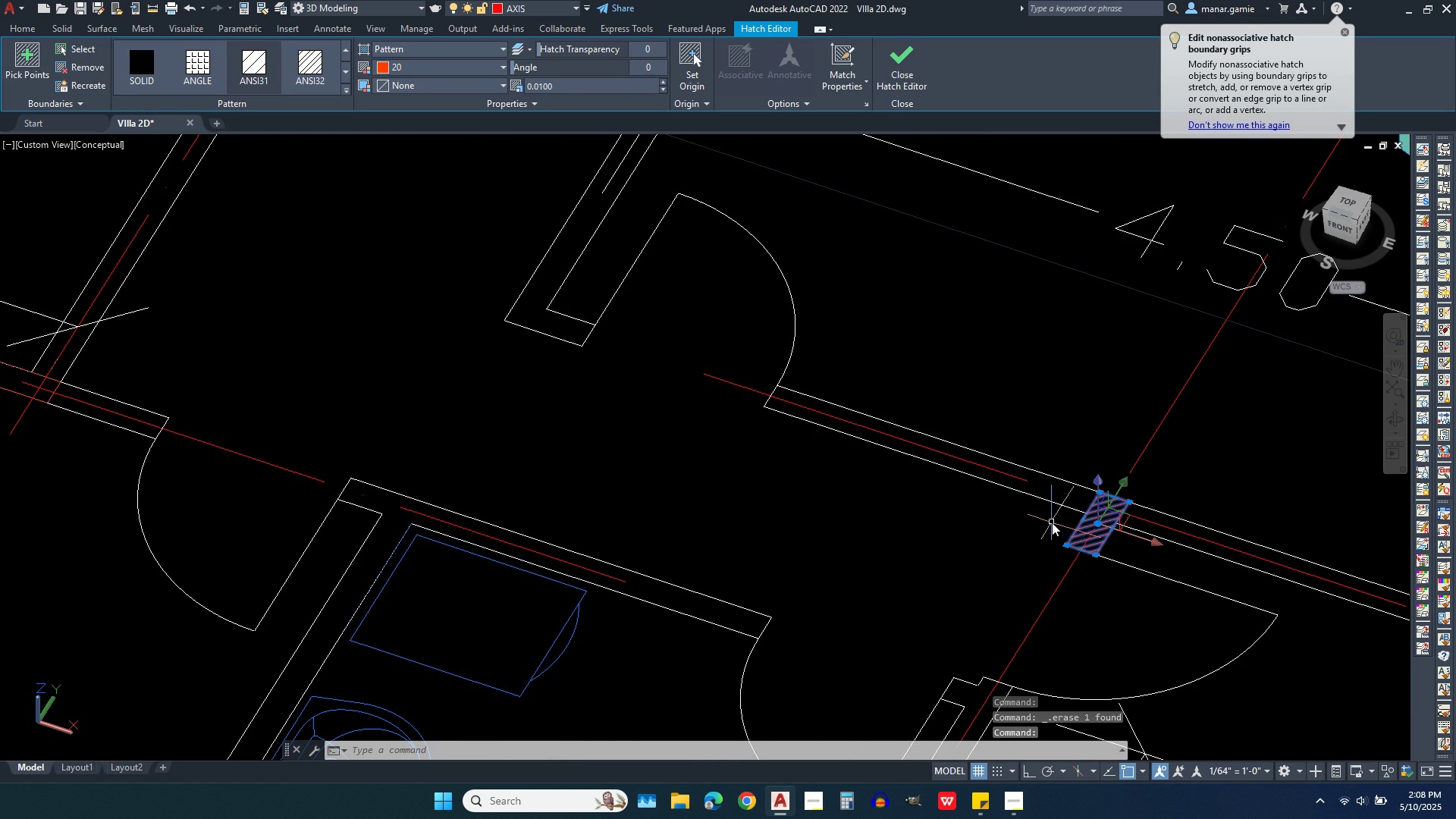 
left_click([1052, 522])
 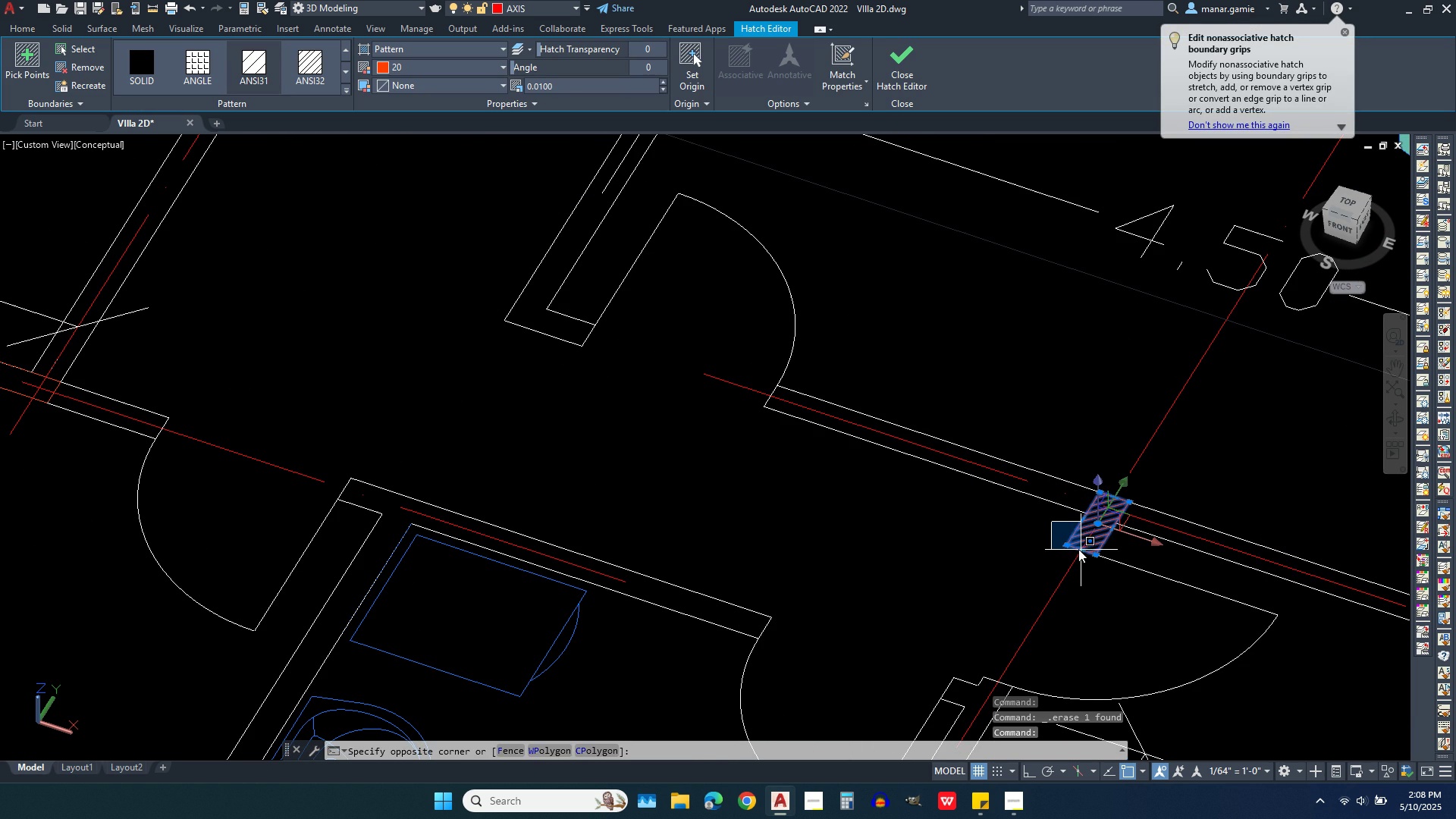 
left_click([1078, 549])
 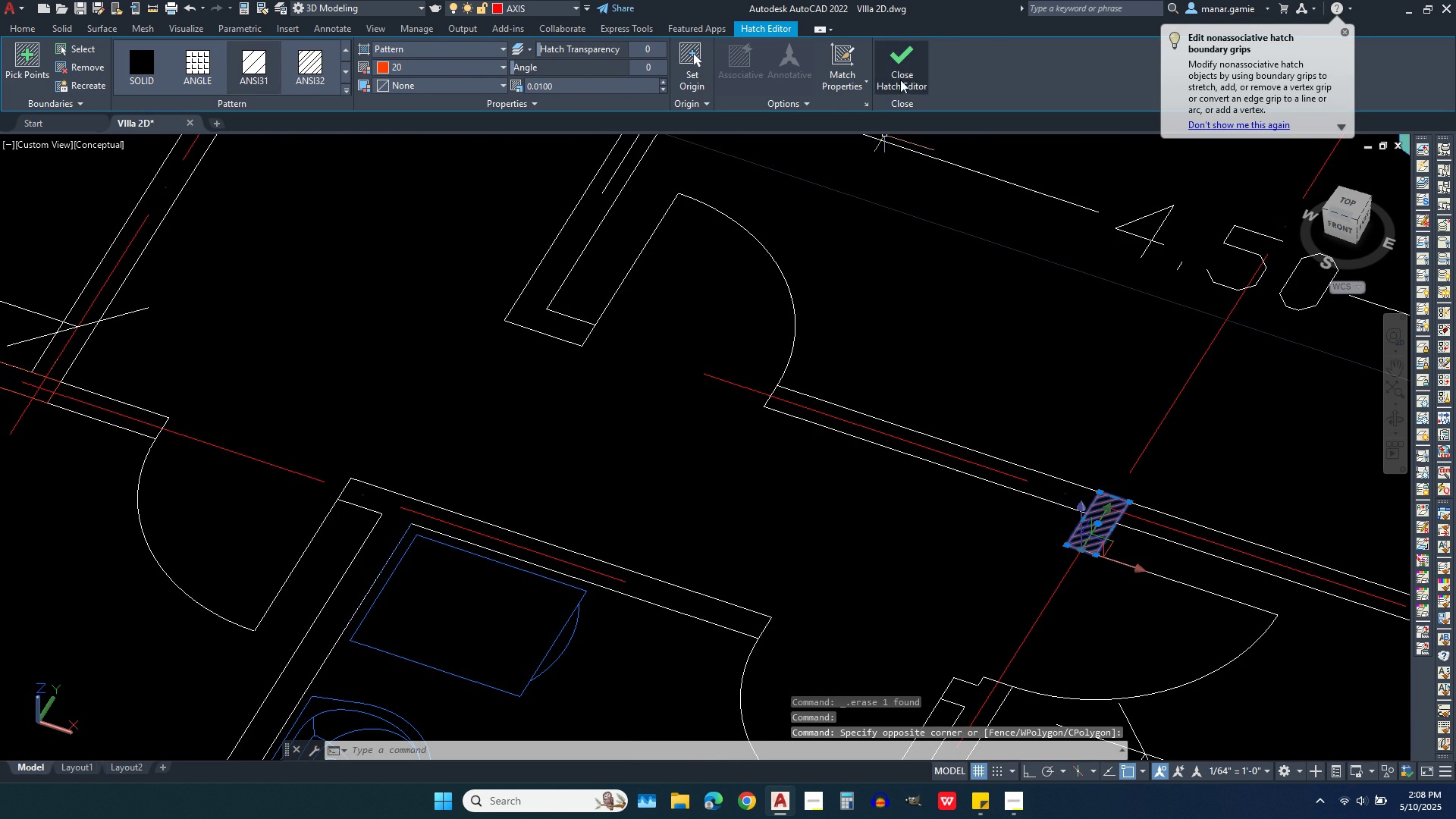 
left_click([900, 77])
 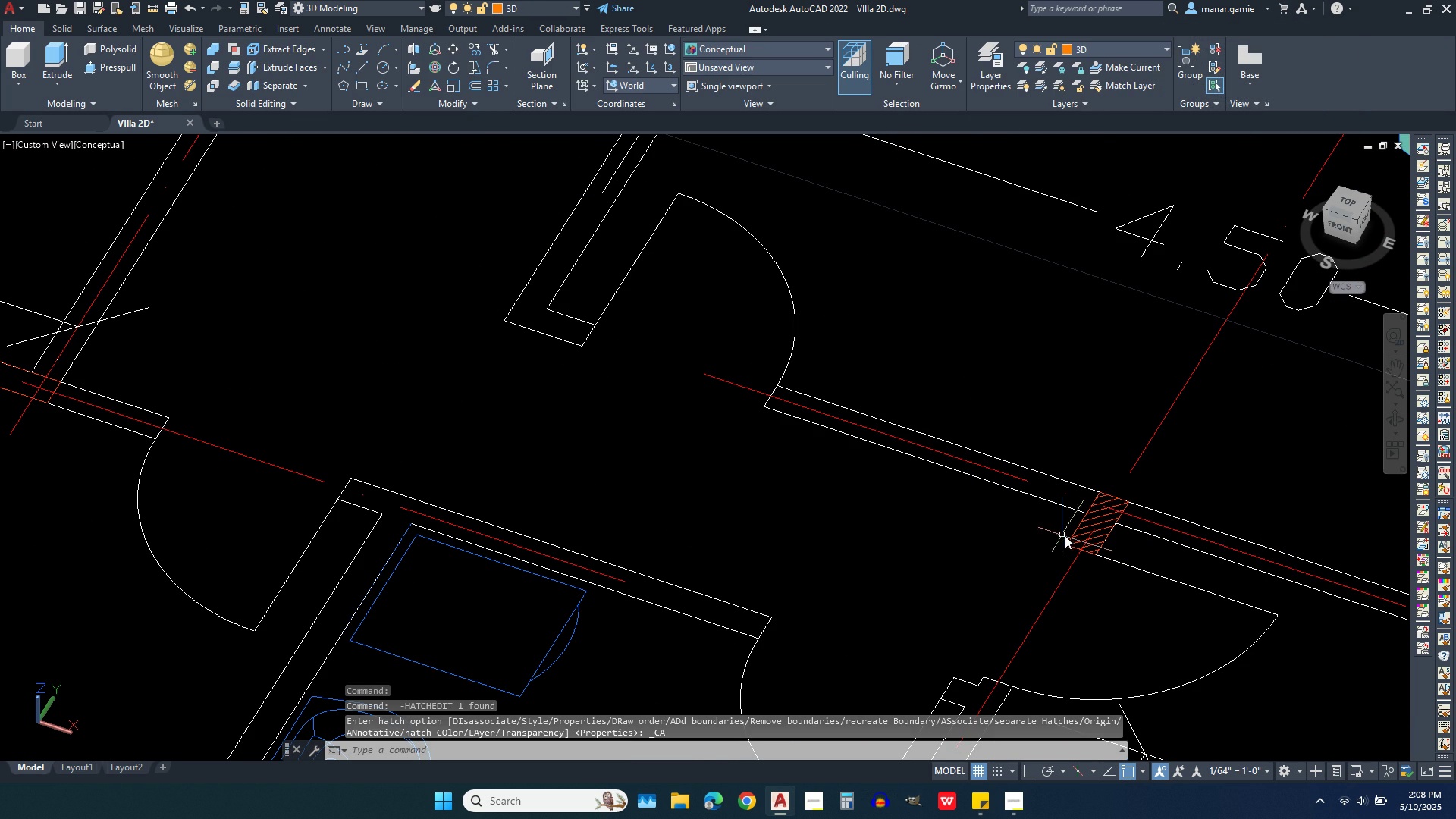 
left_click([1073, 538])
 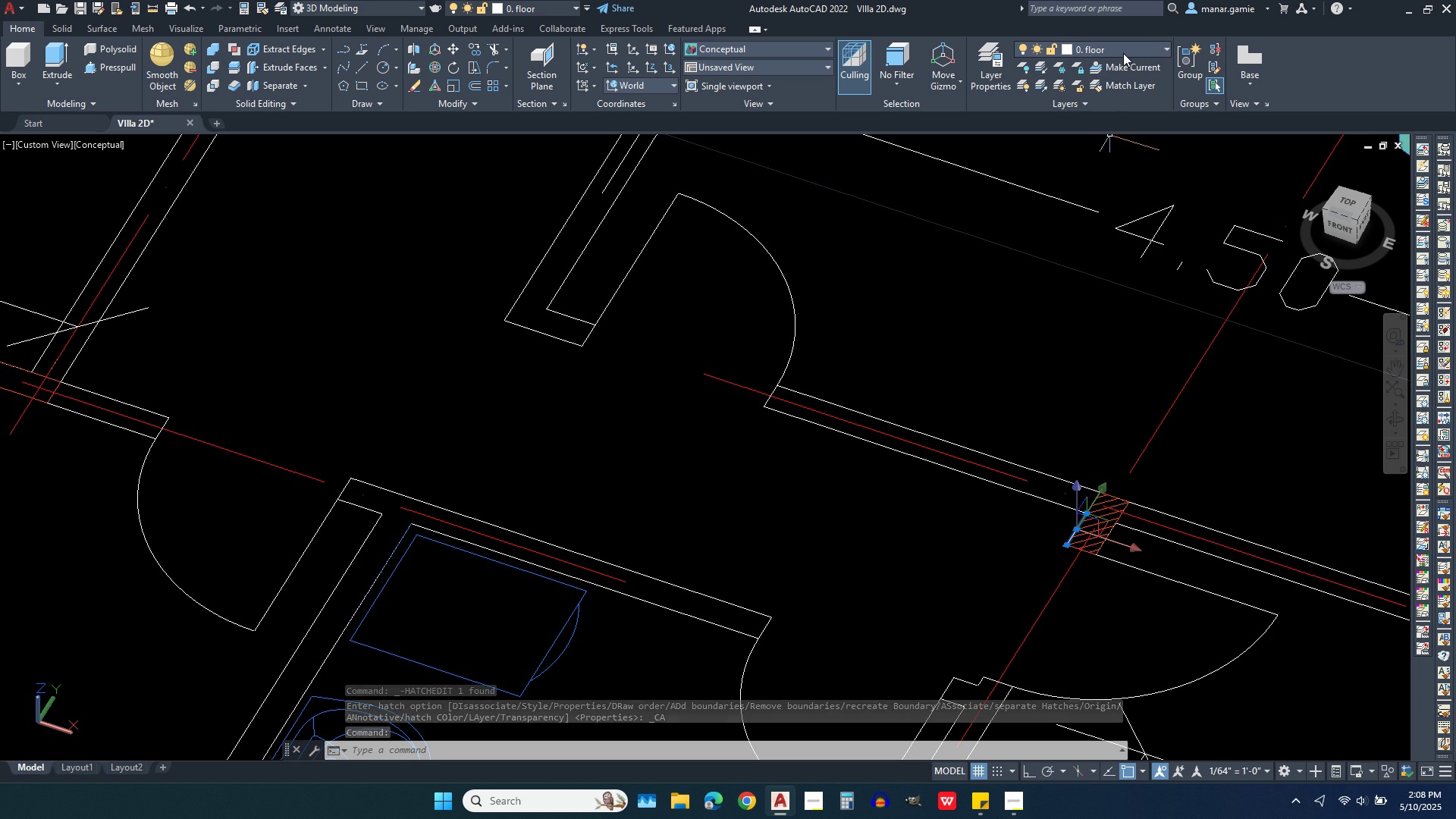 
wait(5.09)
 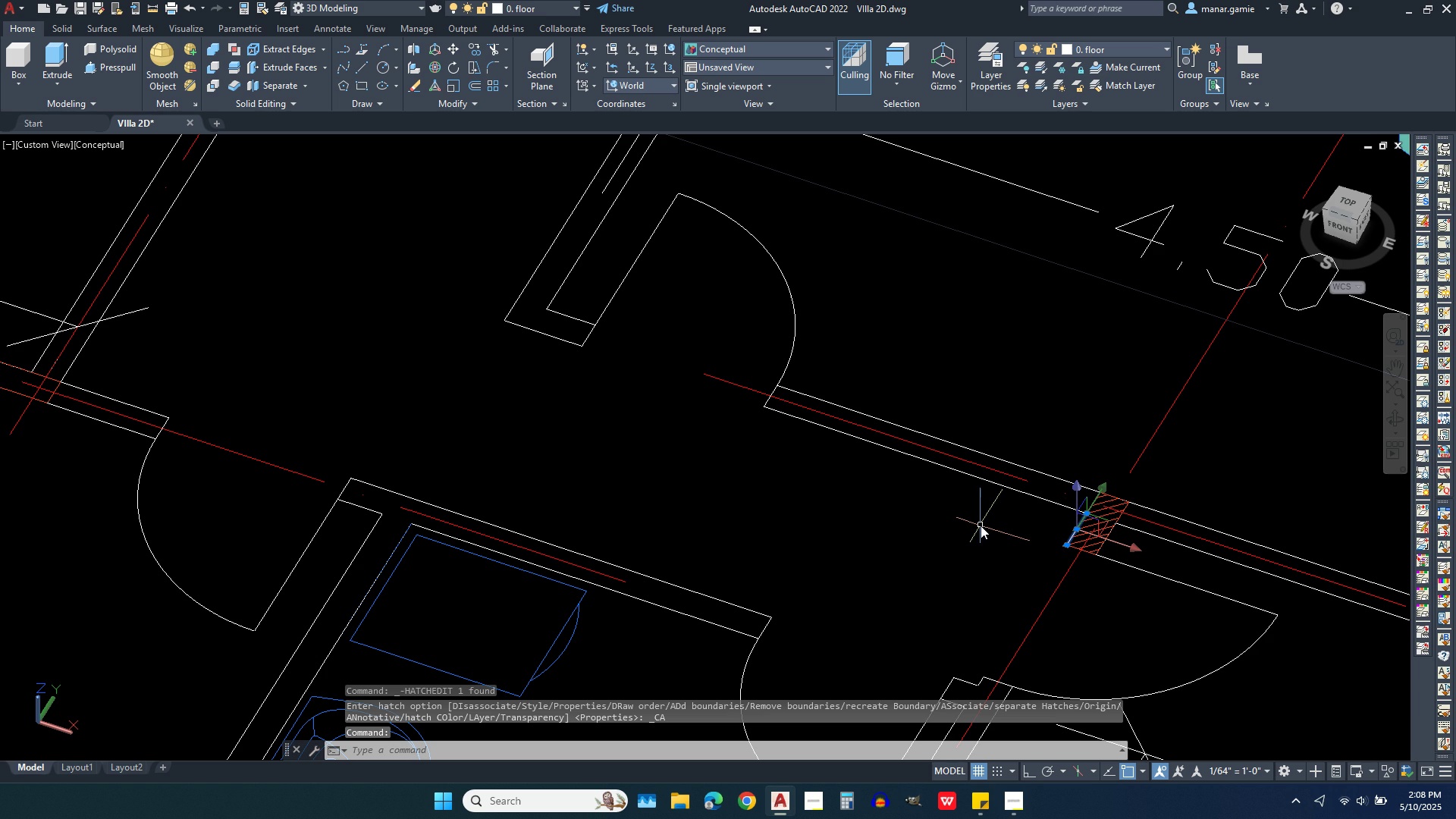 
key(Escape)
 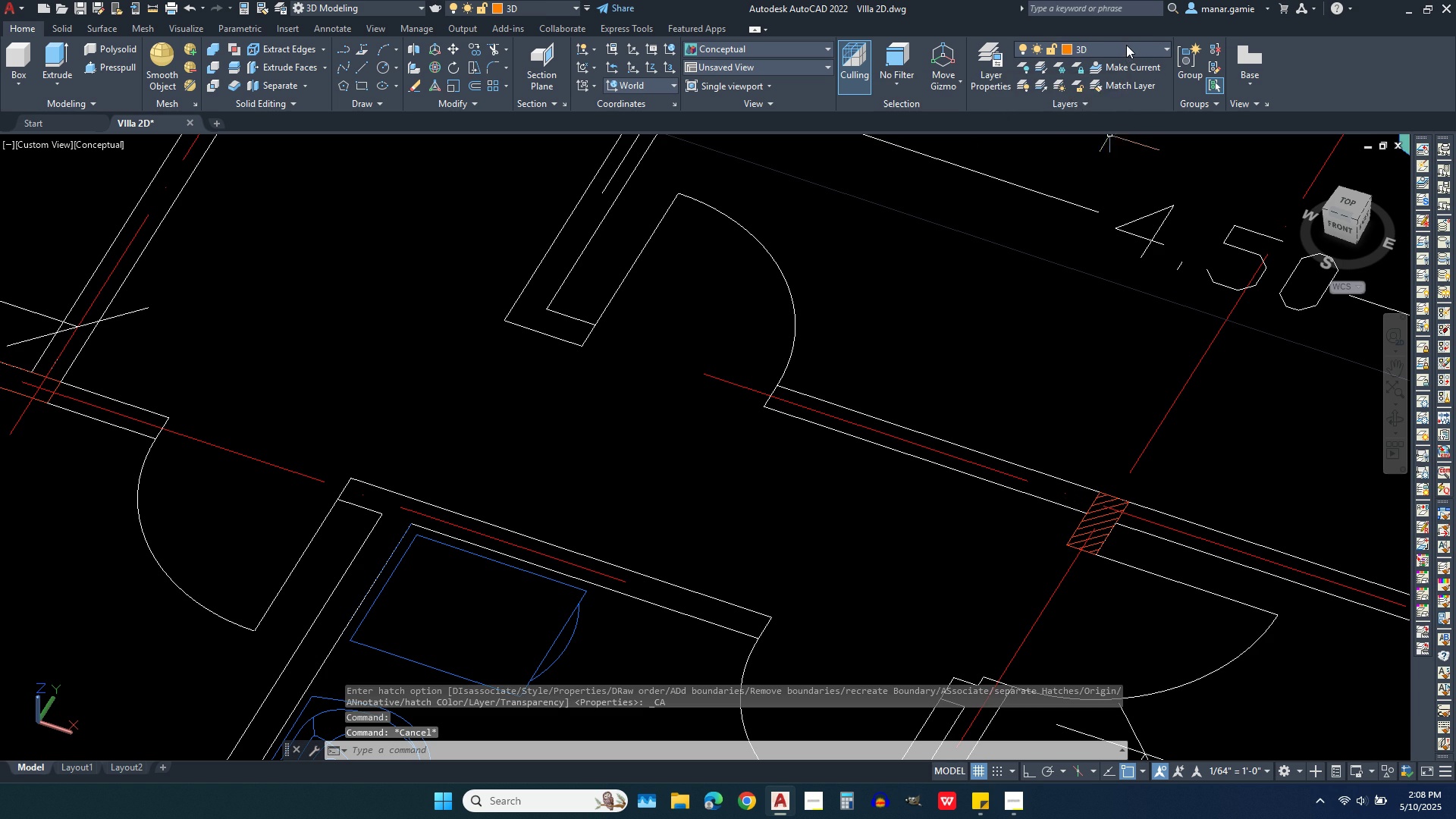 
left_click([1126, 45])
 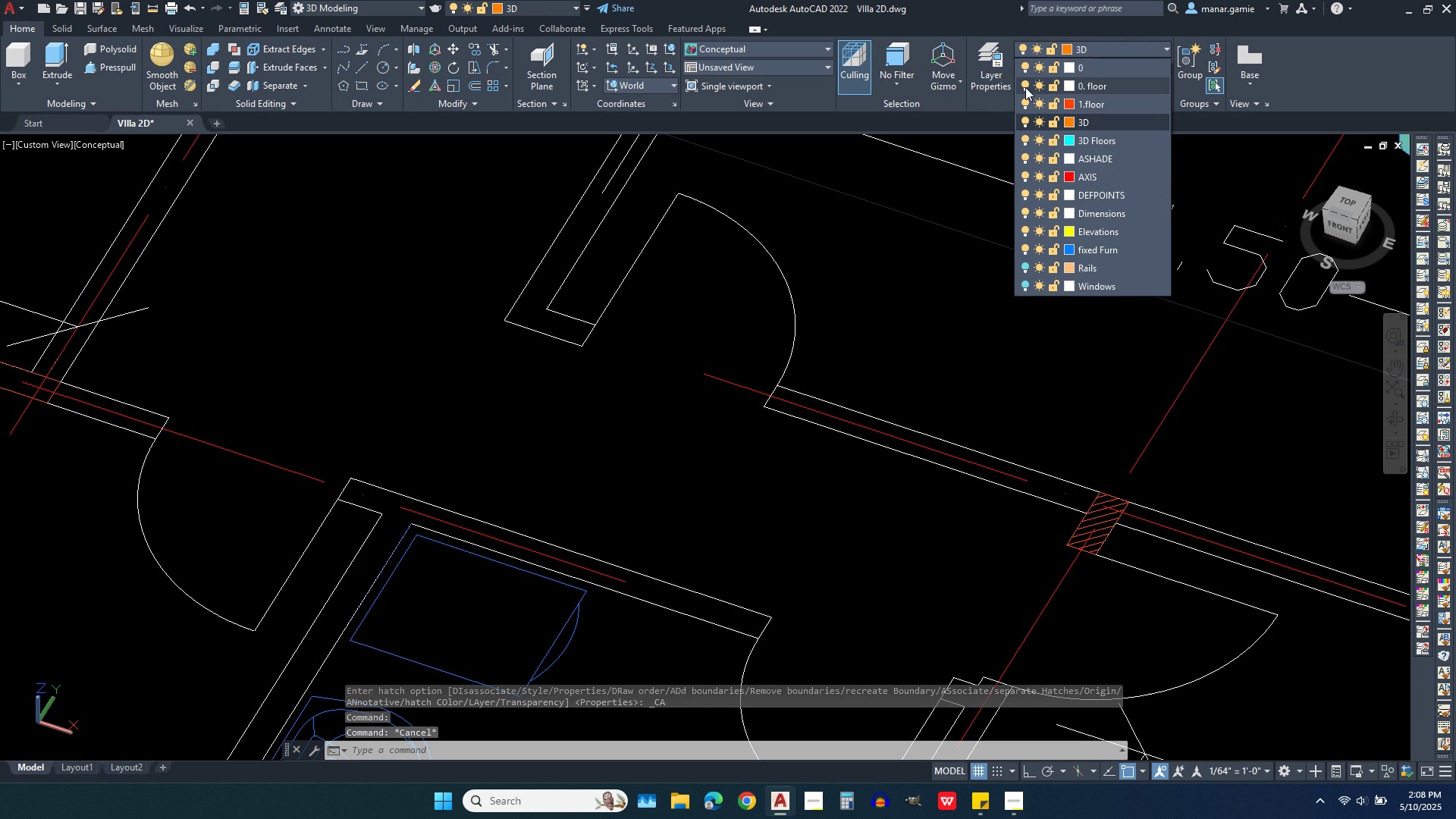 
left_click([1025, 80])
 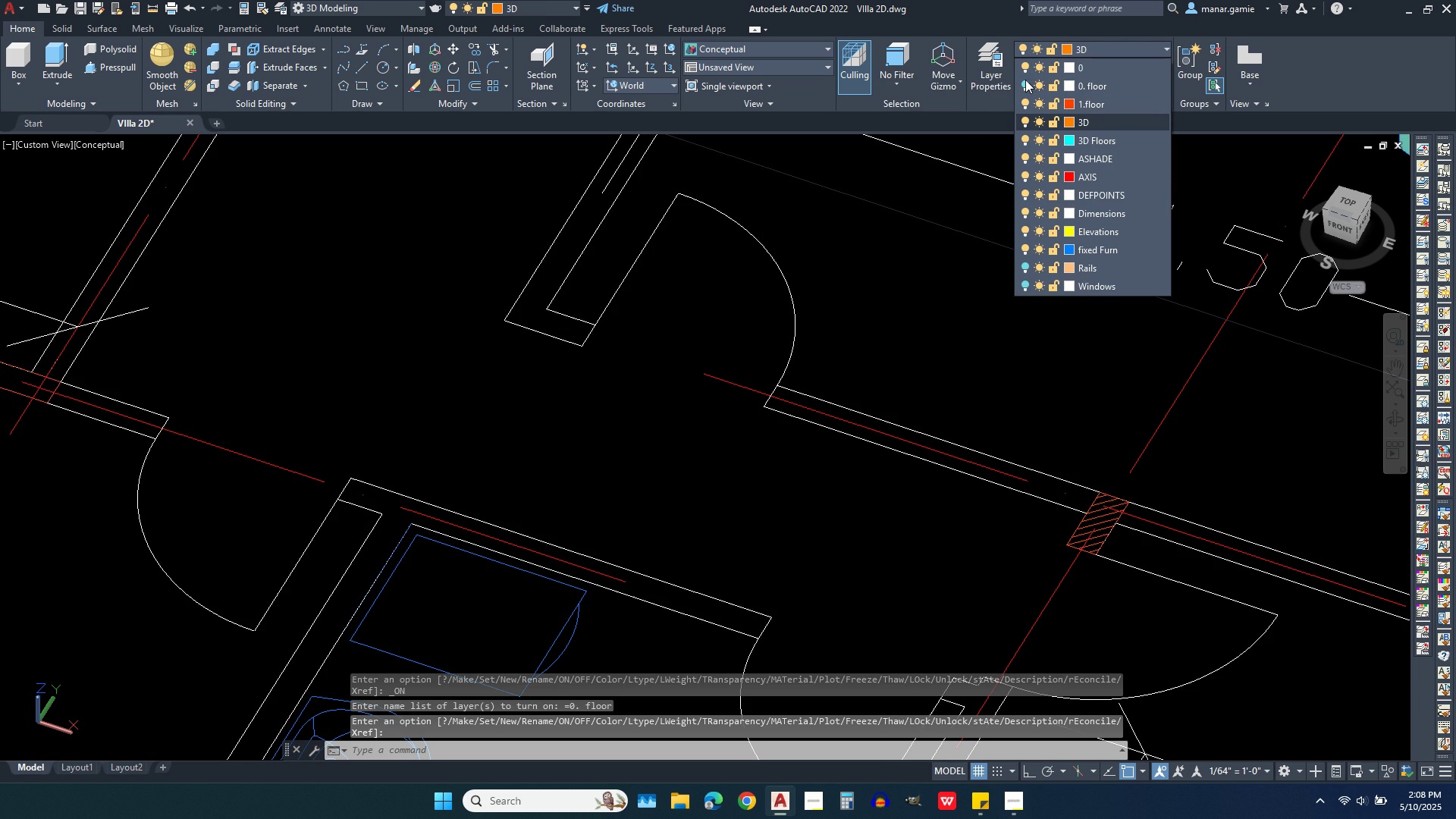 
left_click([1025, 80])
 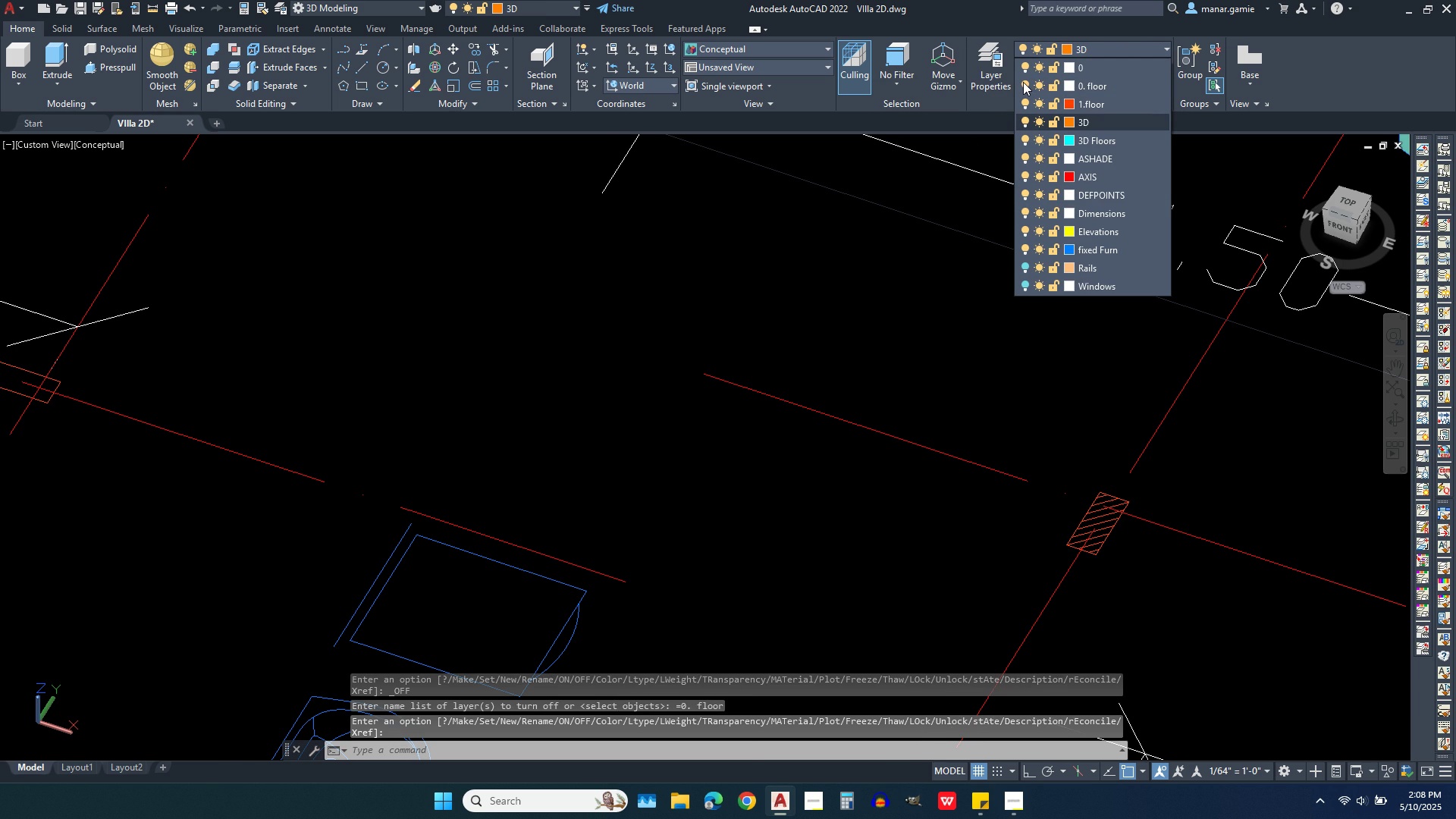 
left_click([1025, 80])
 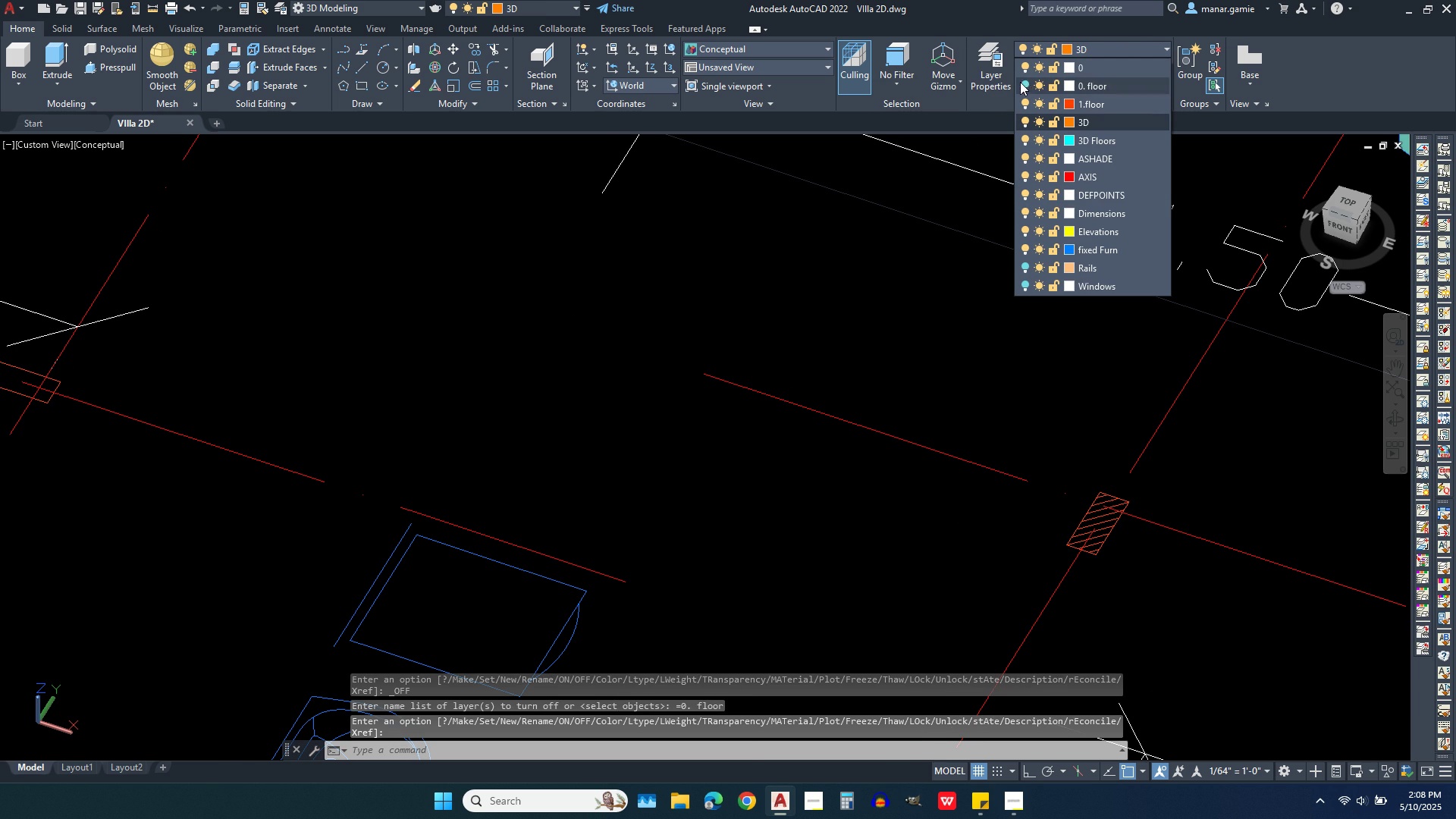 
left_click([1020, 84])
 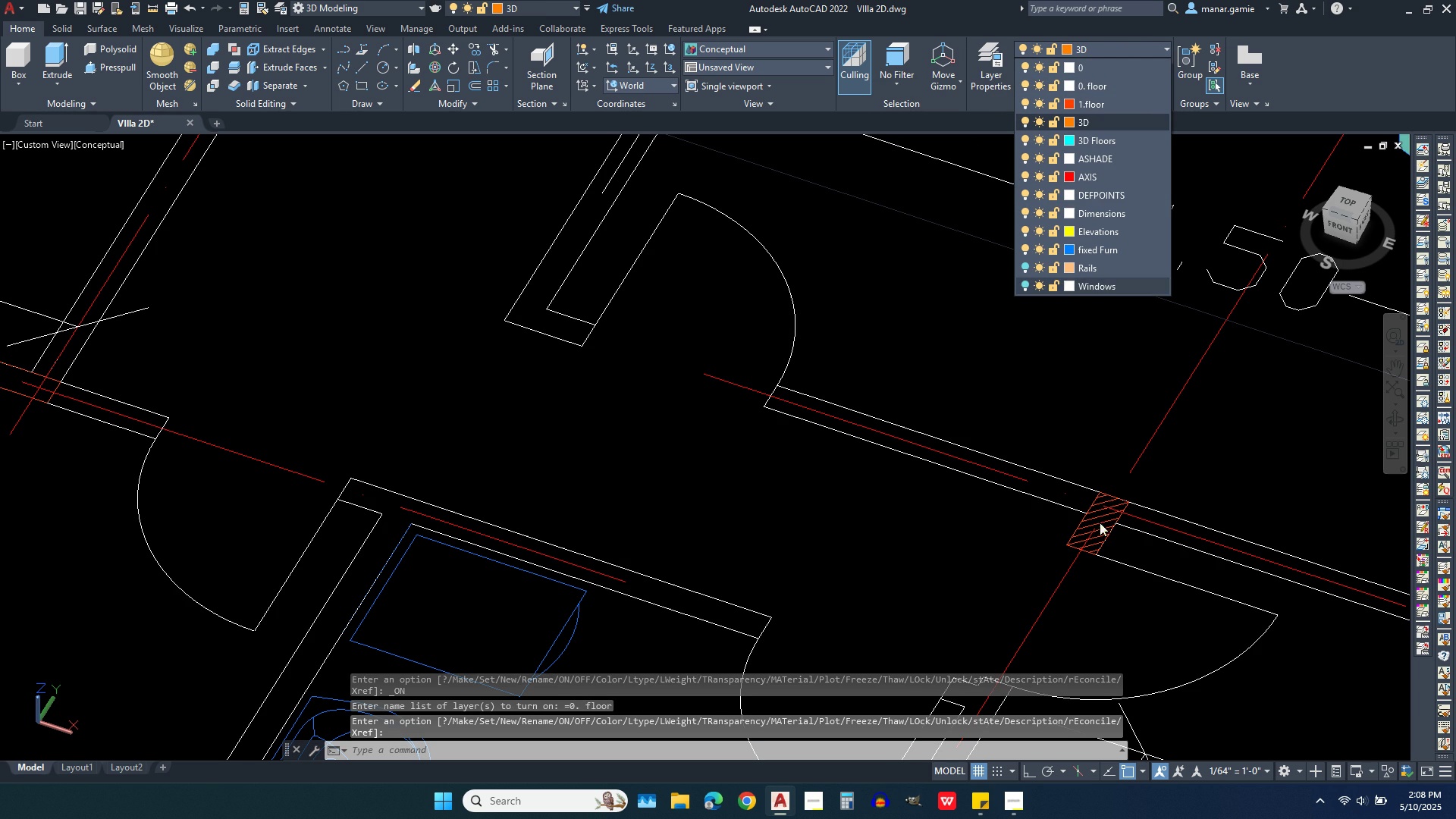 
left_click([1094, 533])
 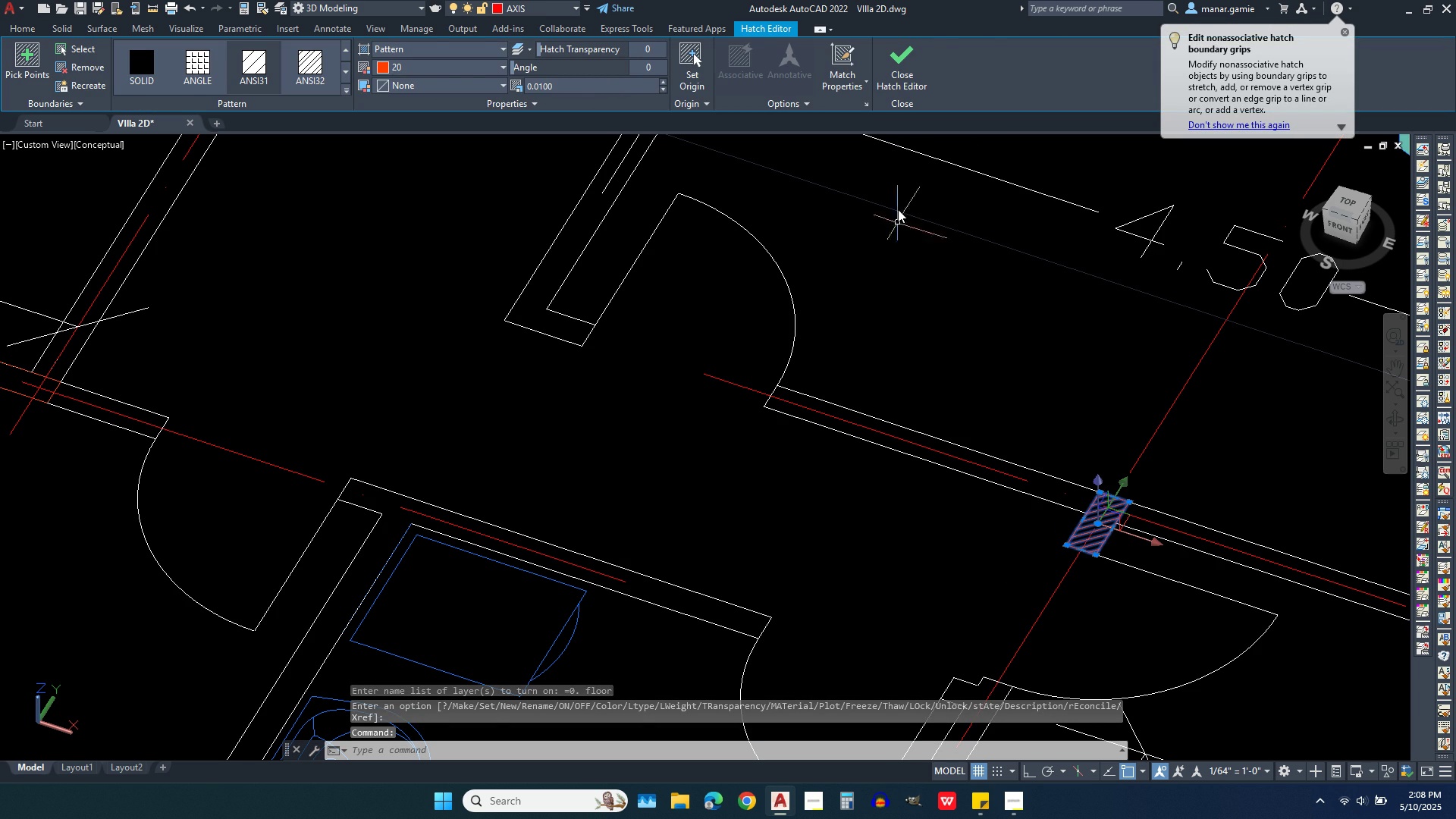 
left_click([898, 55])
 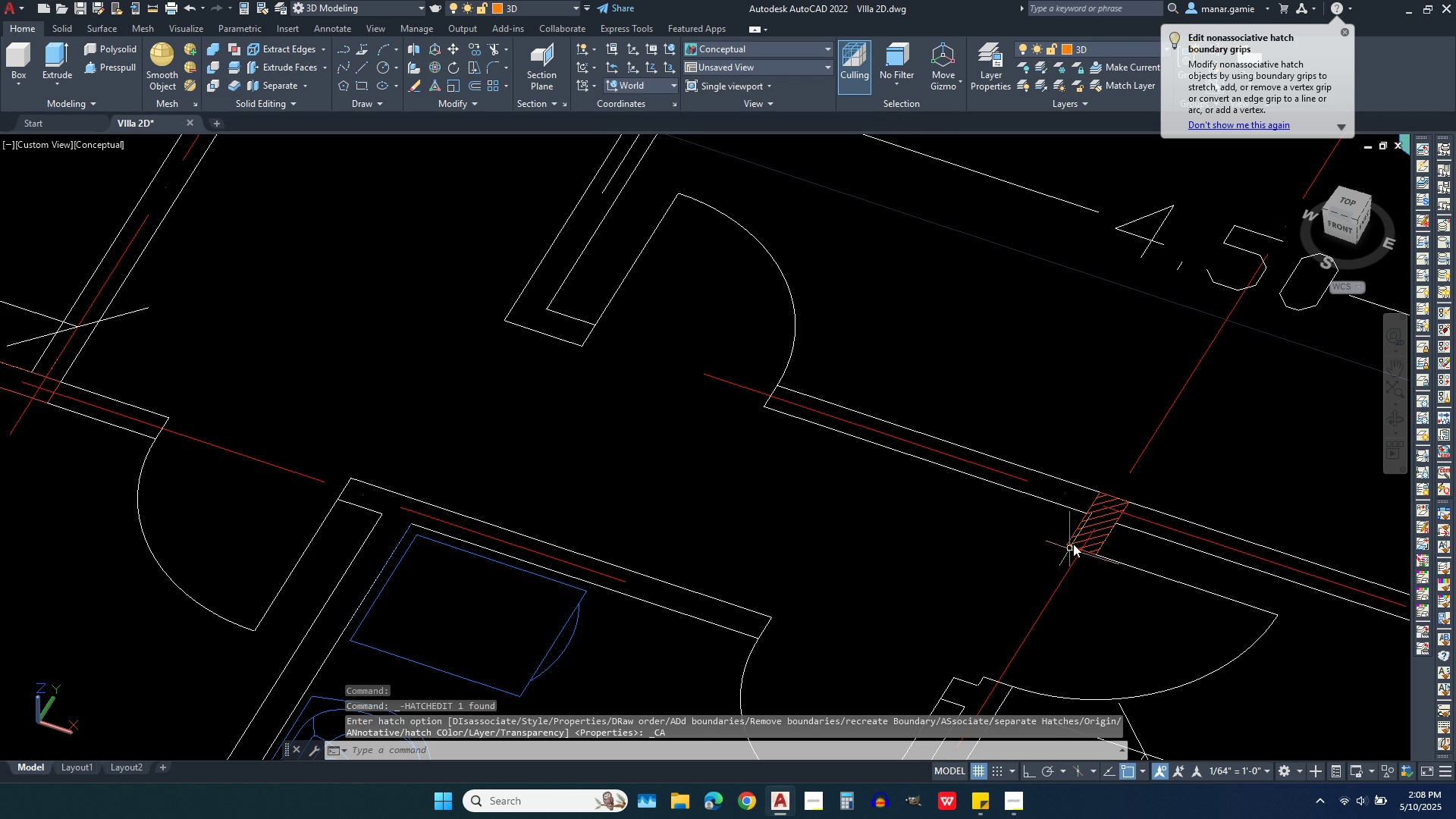 
left_click([1081, 536])
 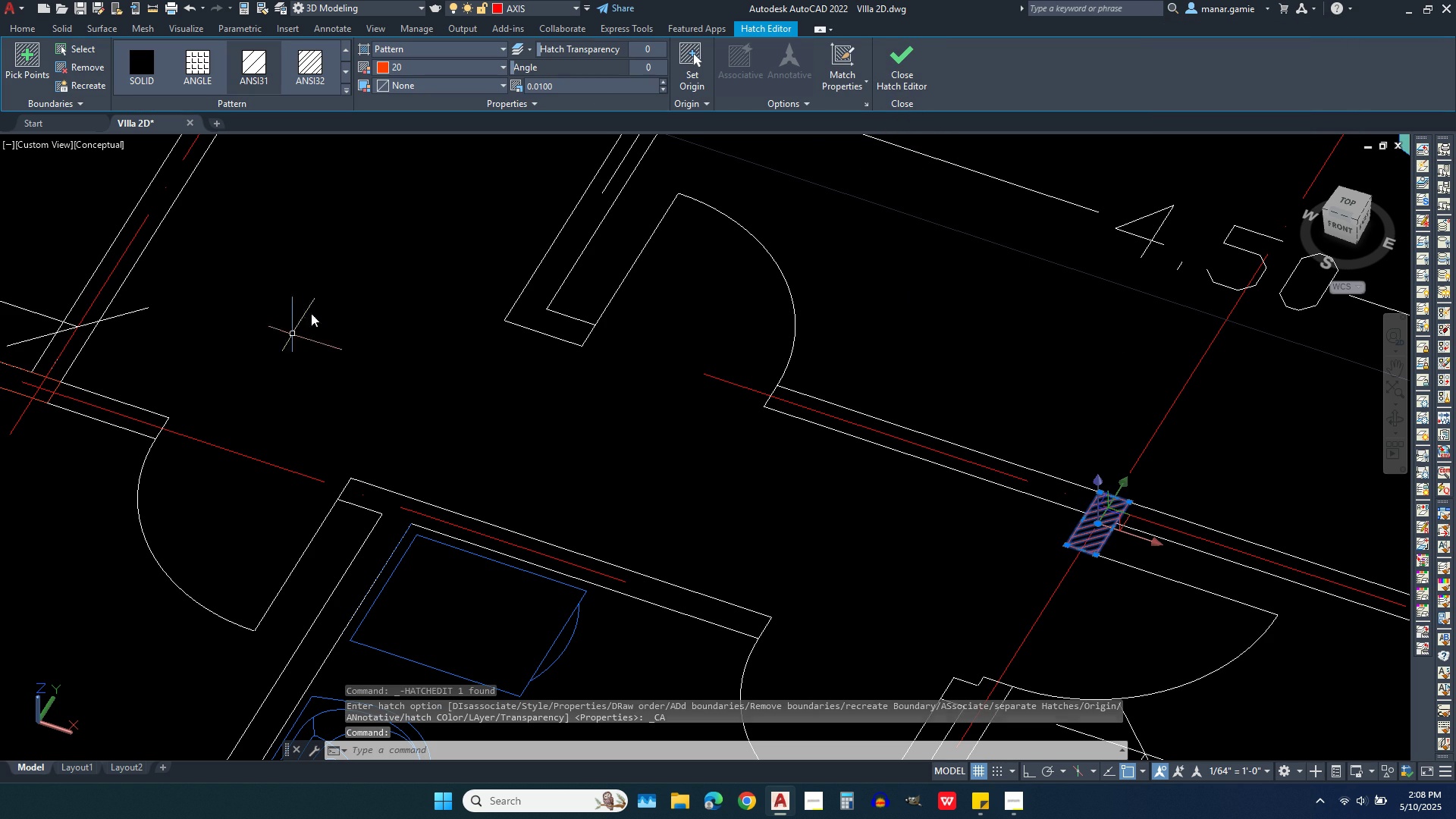 
type(prop)
 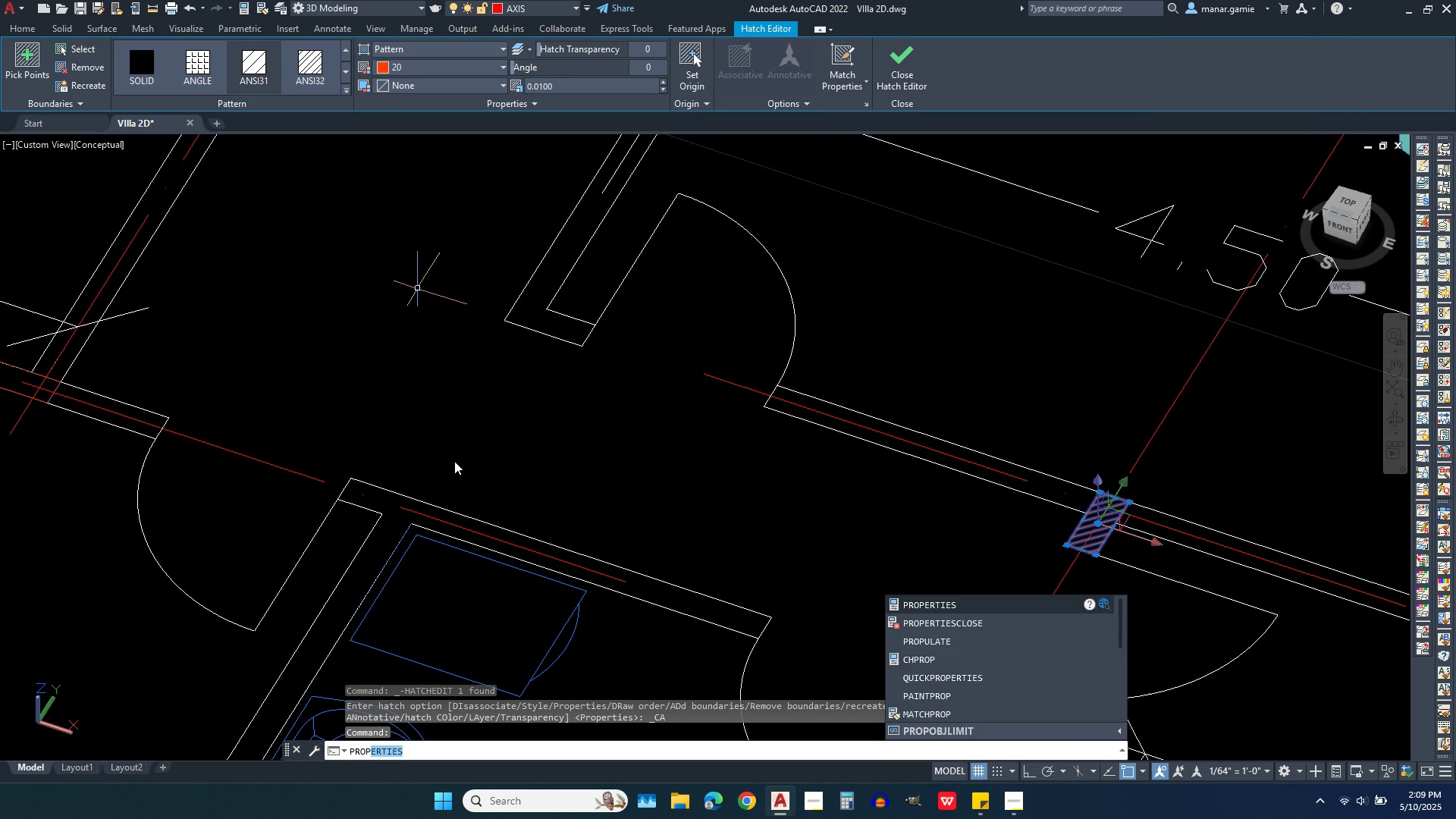 
key(Enter)
 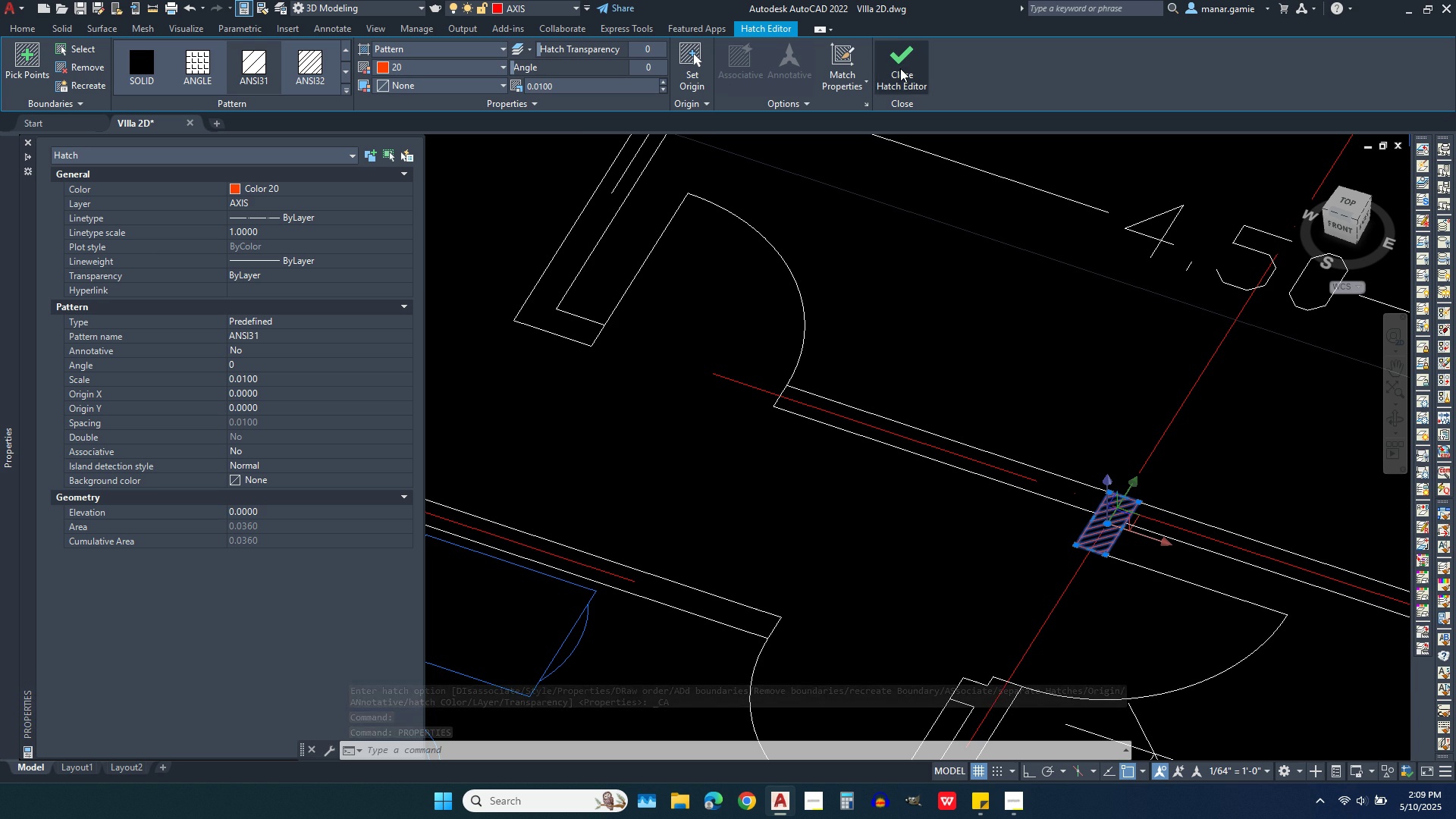 
wait(7.16)
 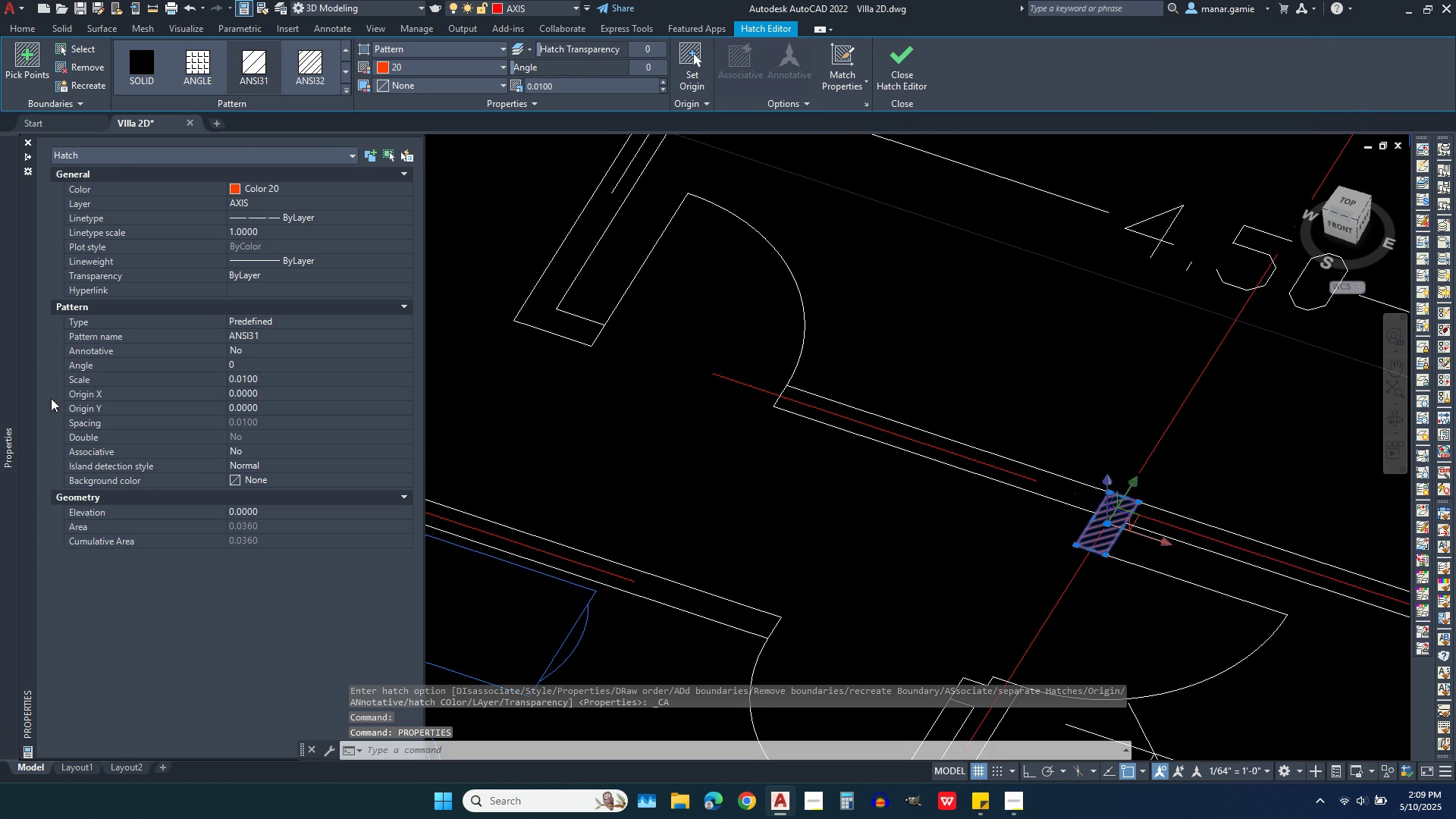 
left_click([900, 68])
 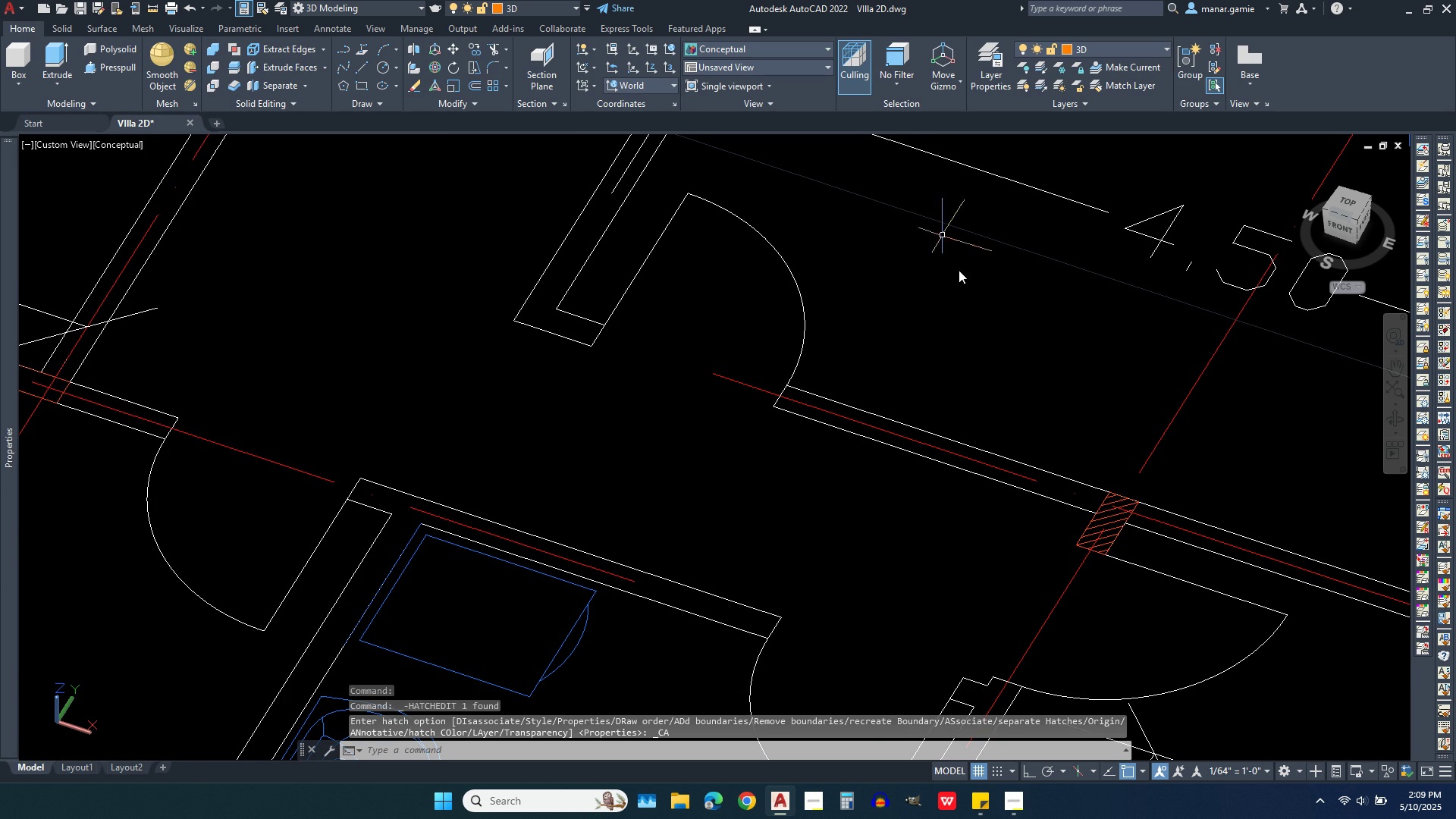 
scroll: coordinate [1004, 273], scroll_direction: down, amount: 3.0
 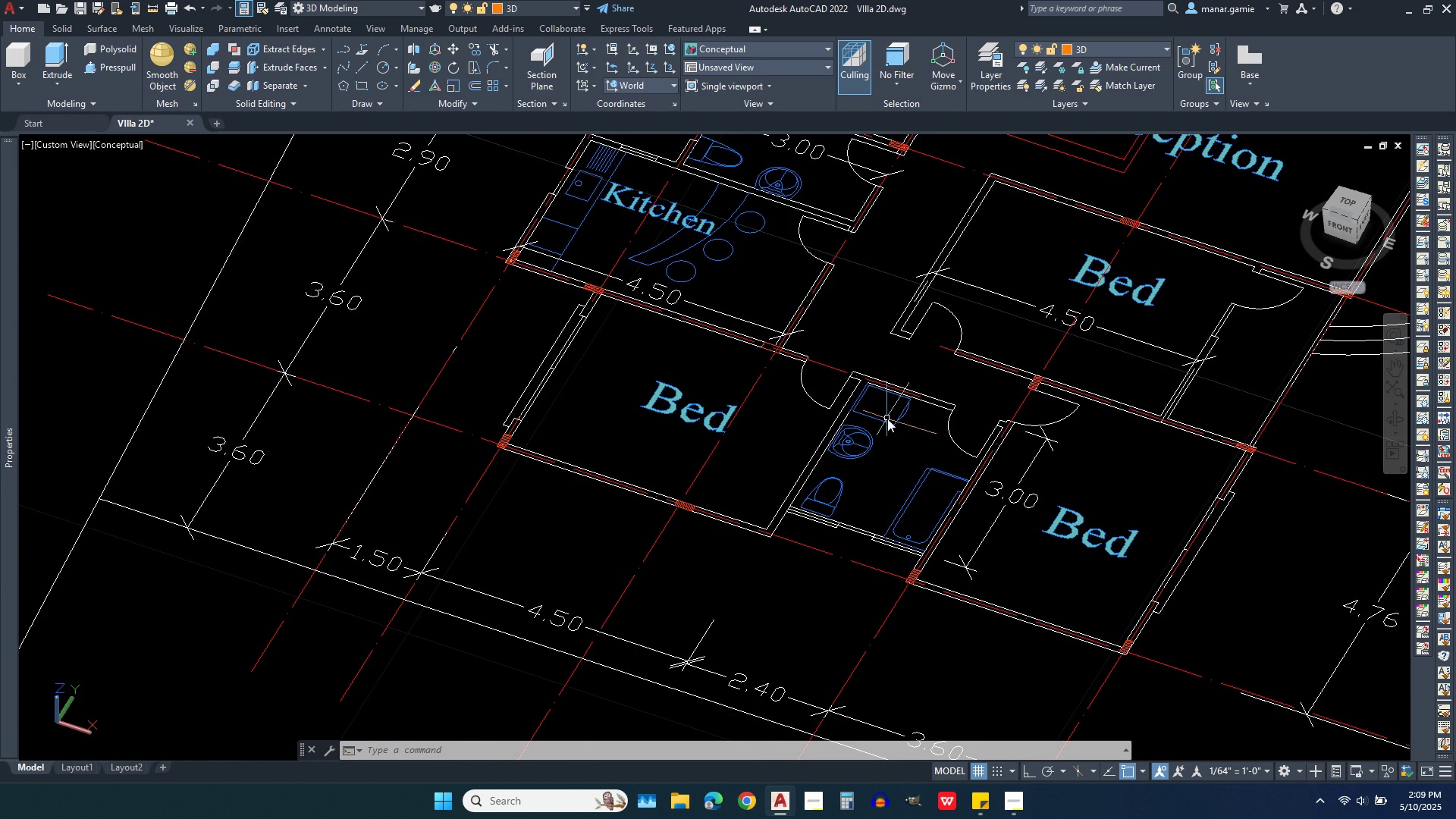 
scroll: coordinate [866, 427], scroll_direction: up, amount: 4.0
 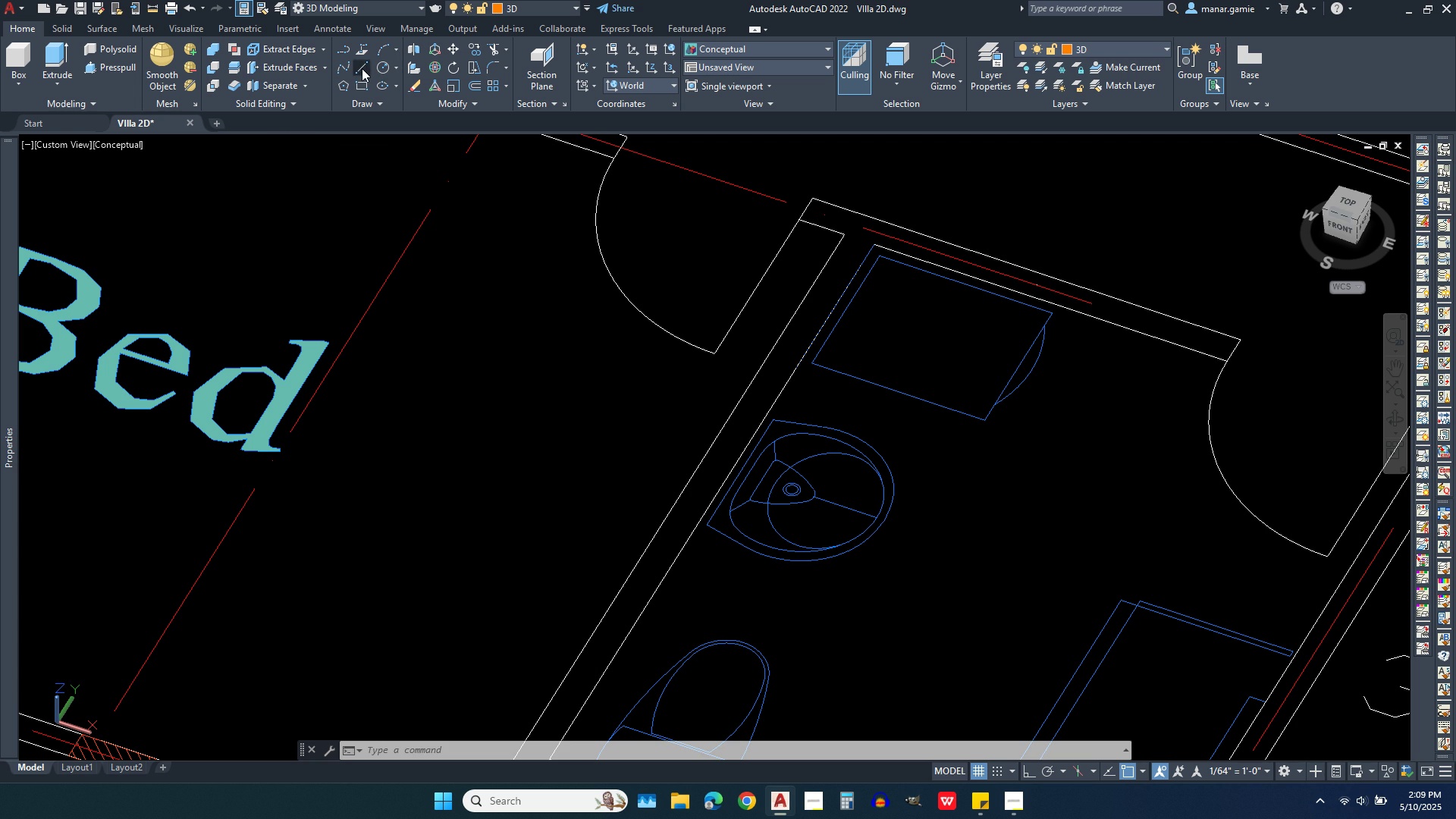 
left_click([362, 68])
 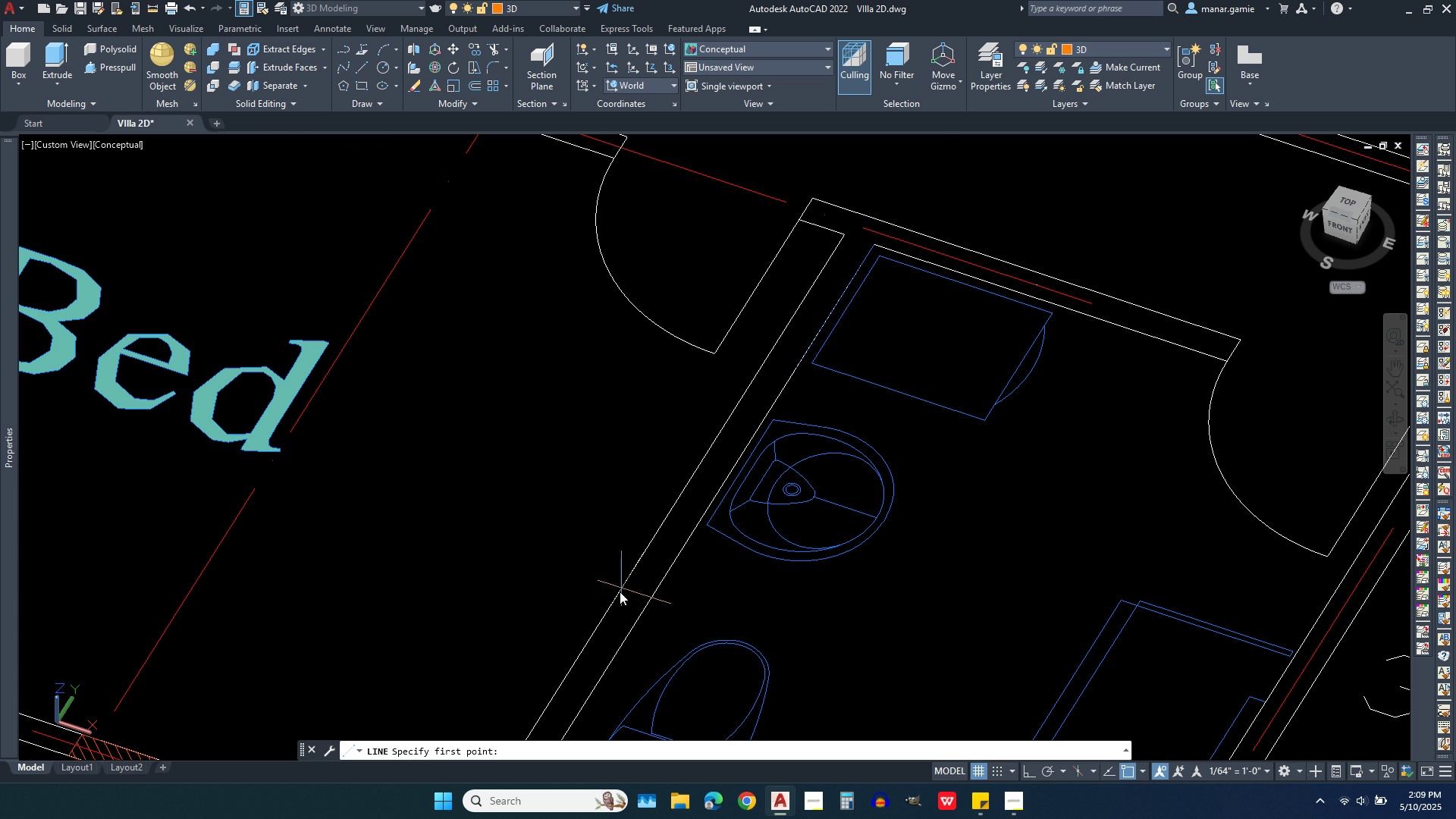 
scroll: coordinate [776, 361], scroll_direction: down, amount: 2.0
 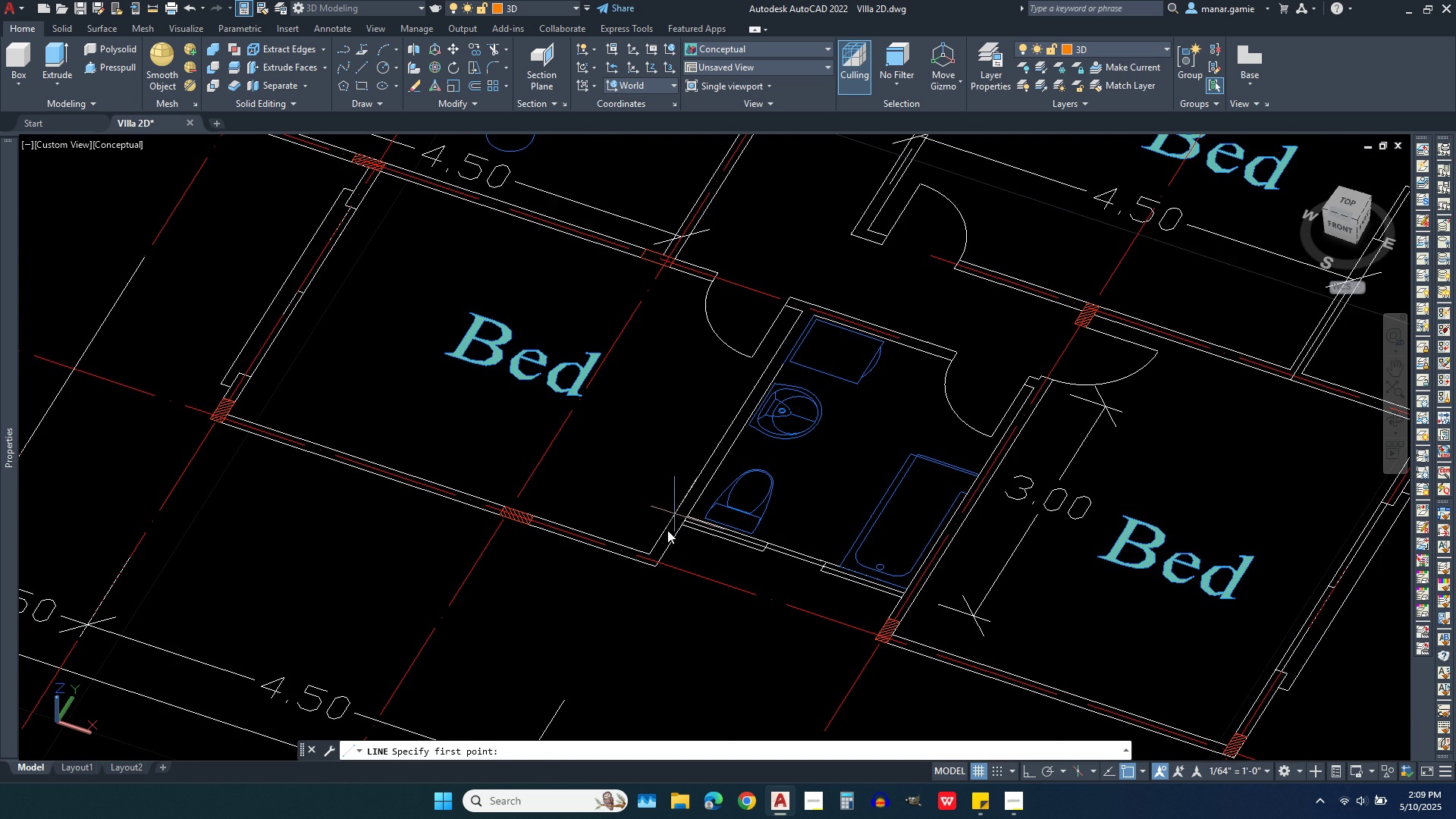 
scroll: coordinate [648, 560], scroll_direction: up, amount: 2.0
 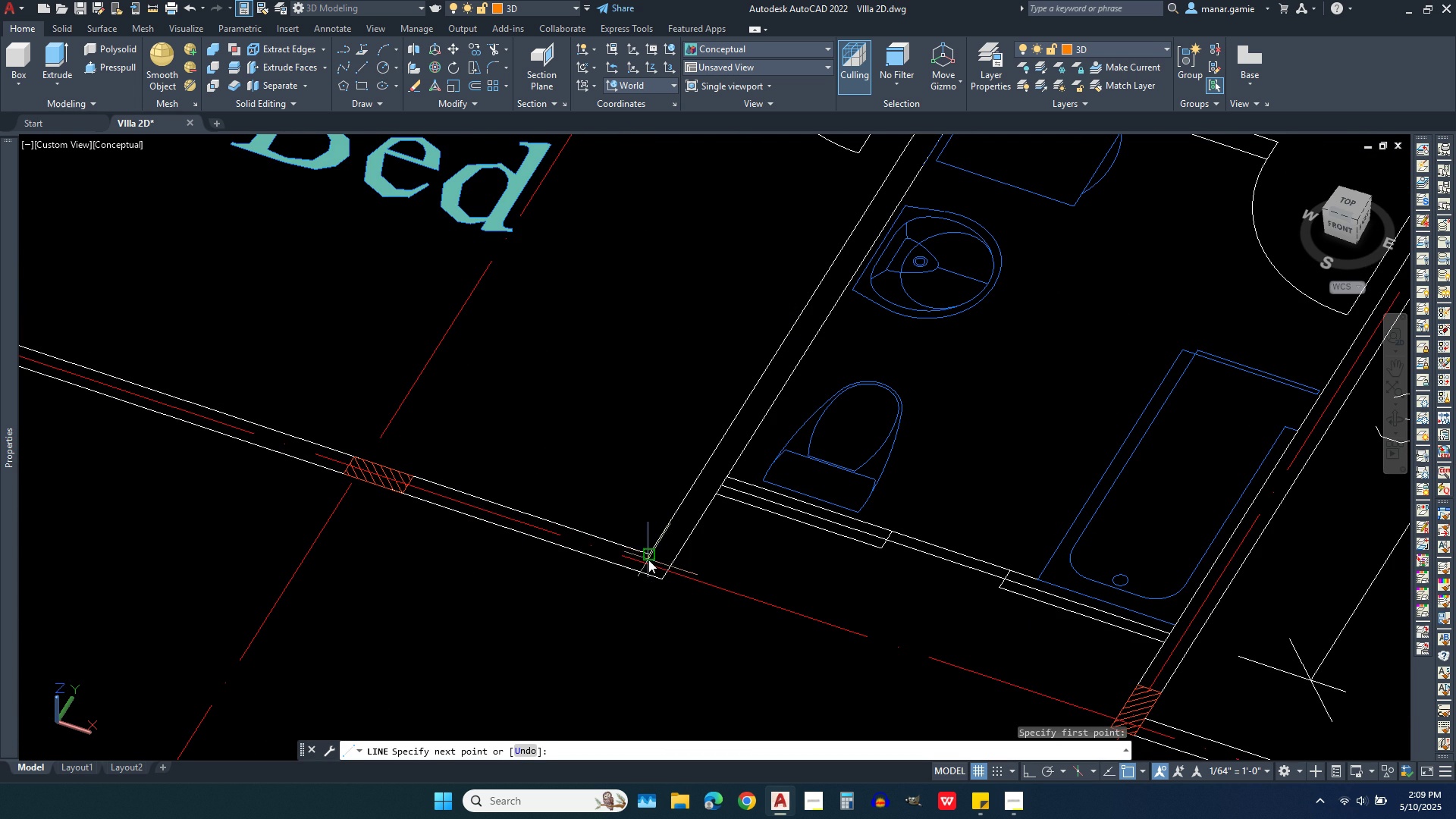 
left_click([648, 560])
 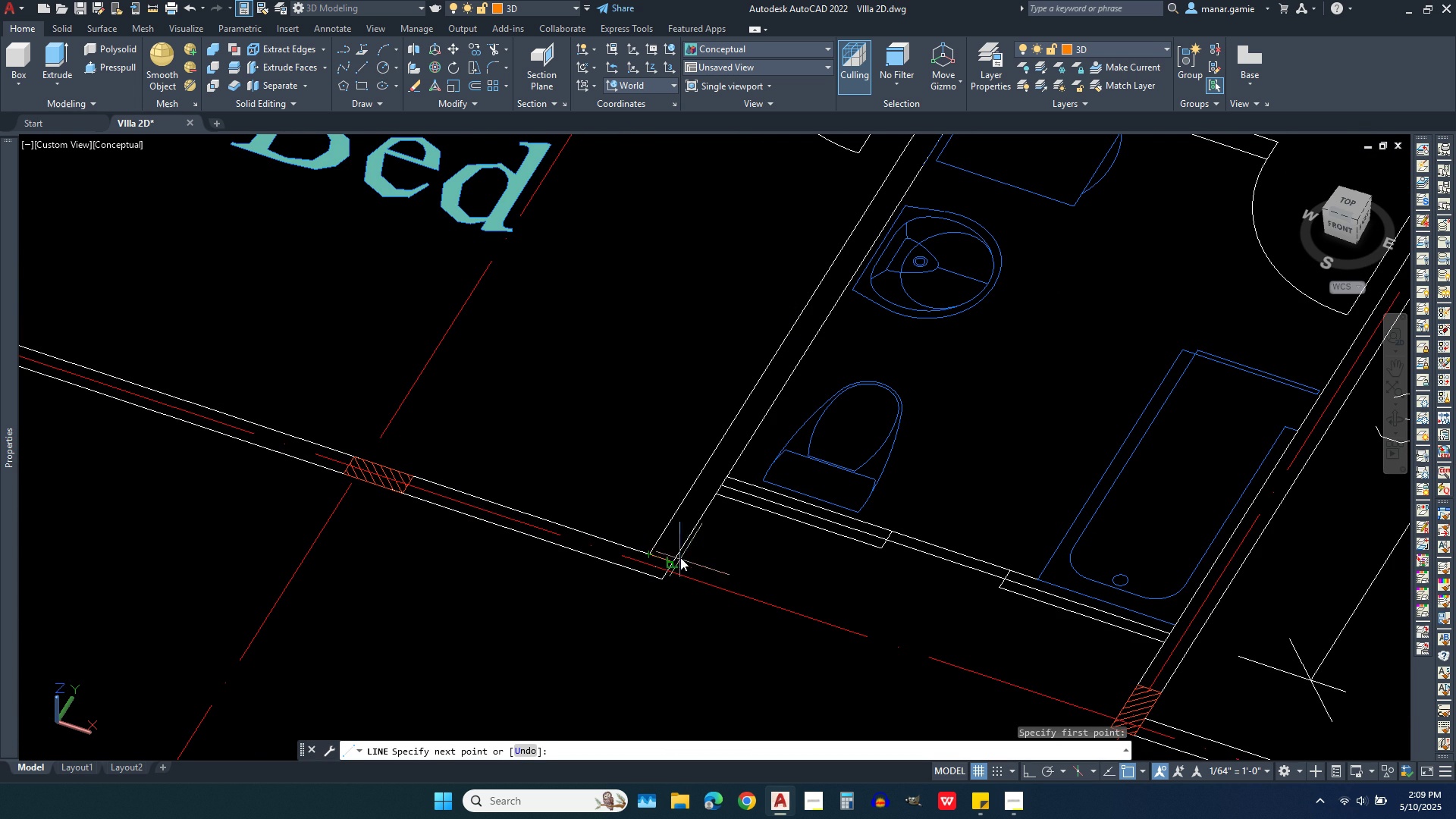 
left_click([678, 557])
 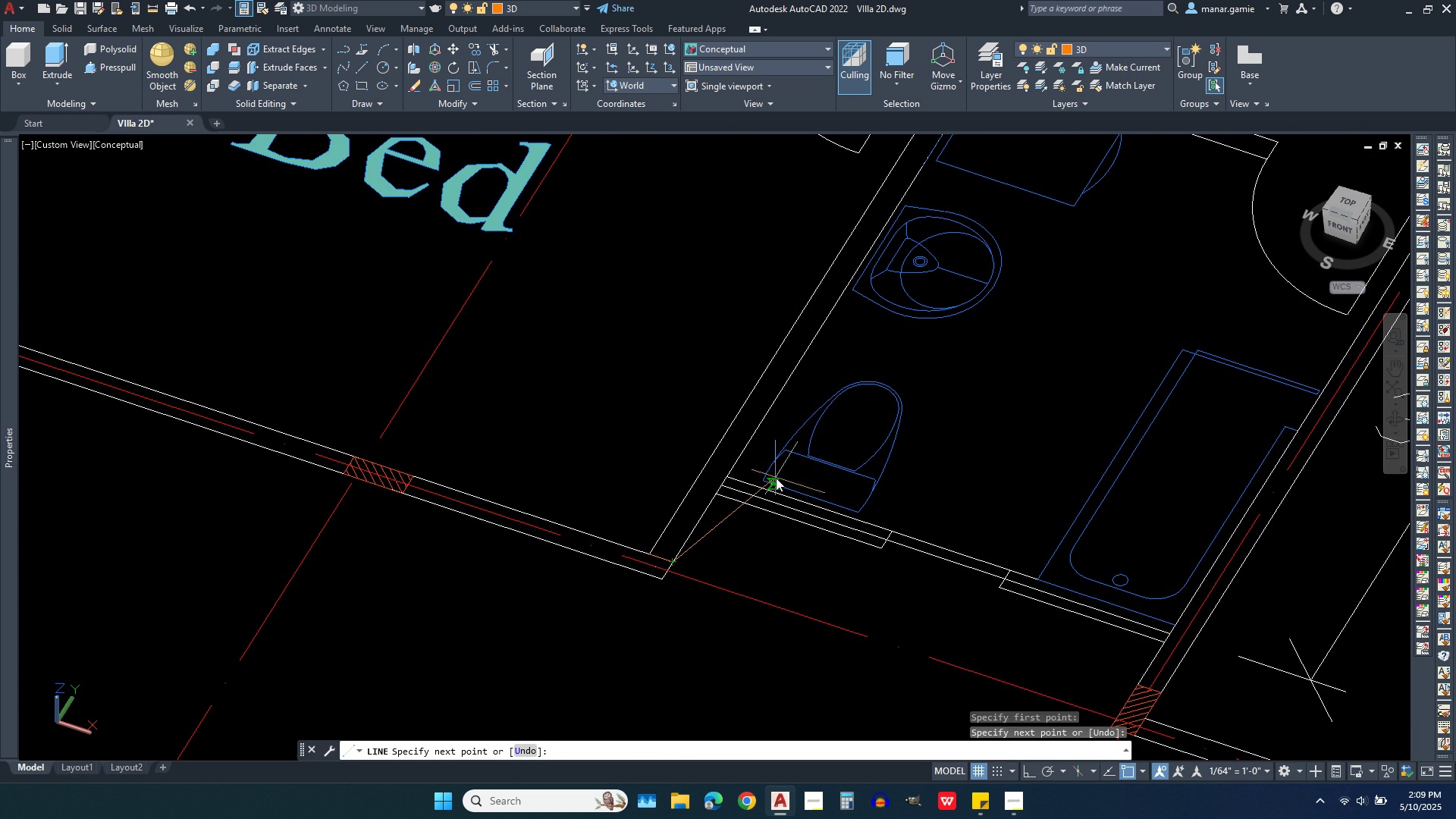 
right_click([776, 478])
 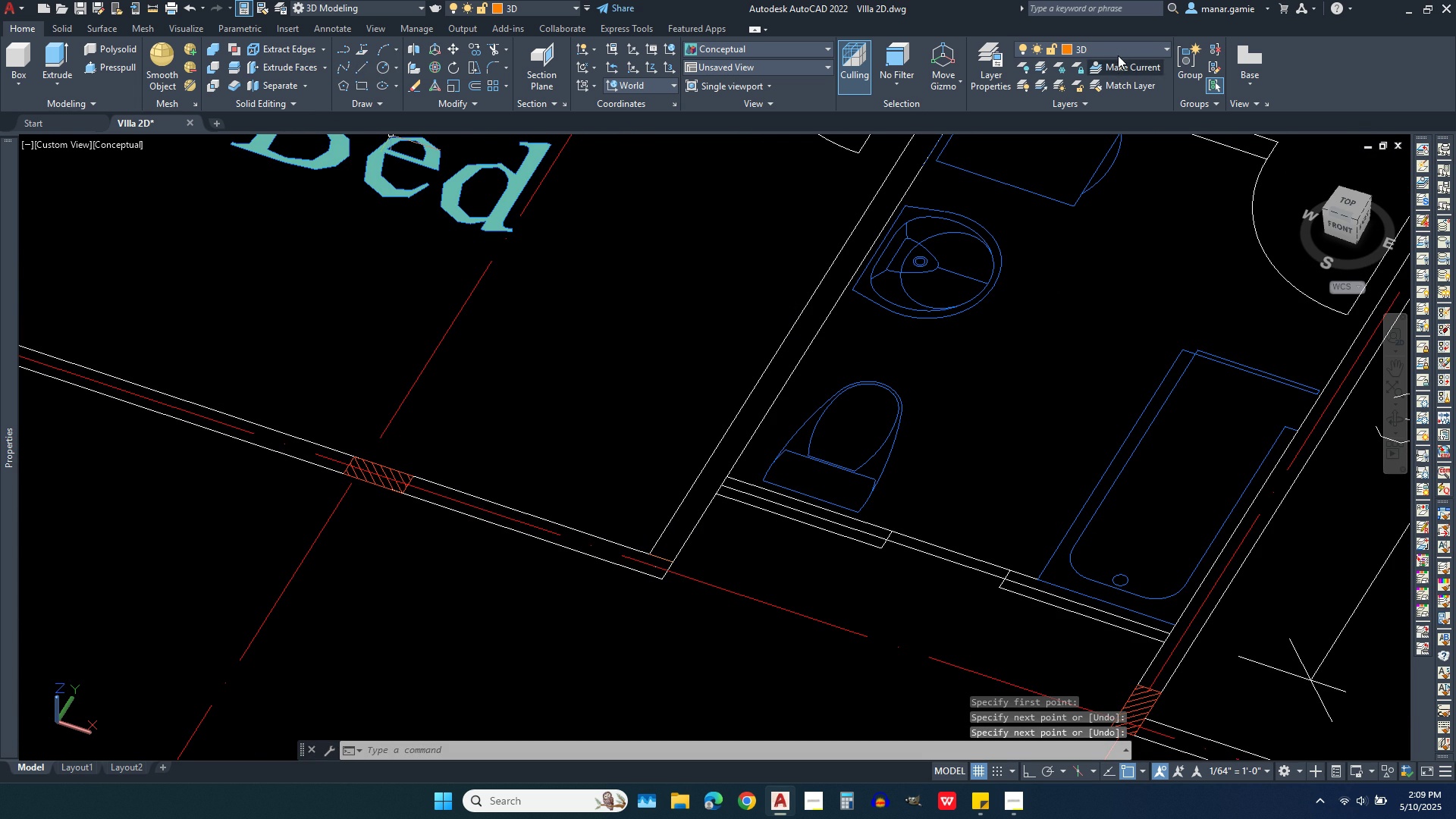 
left_click([1126, 47])
 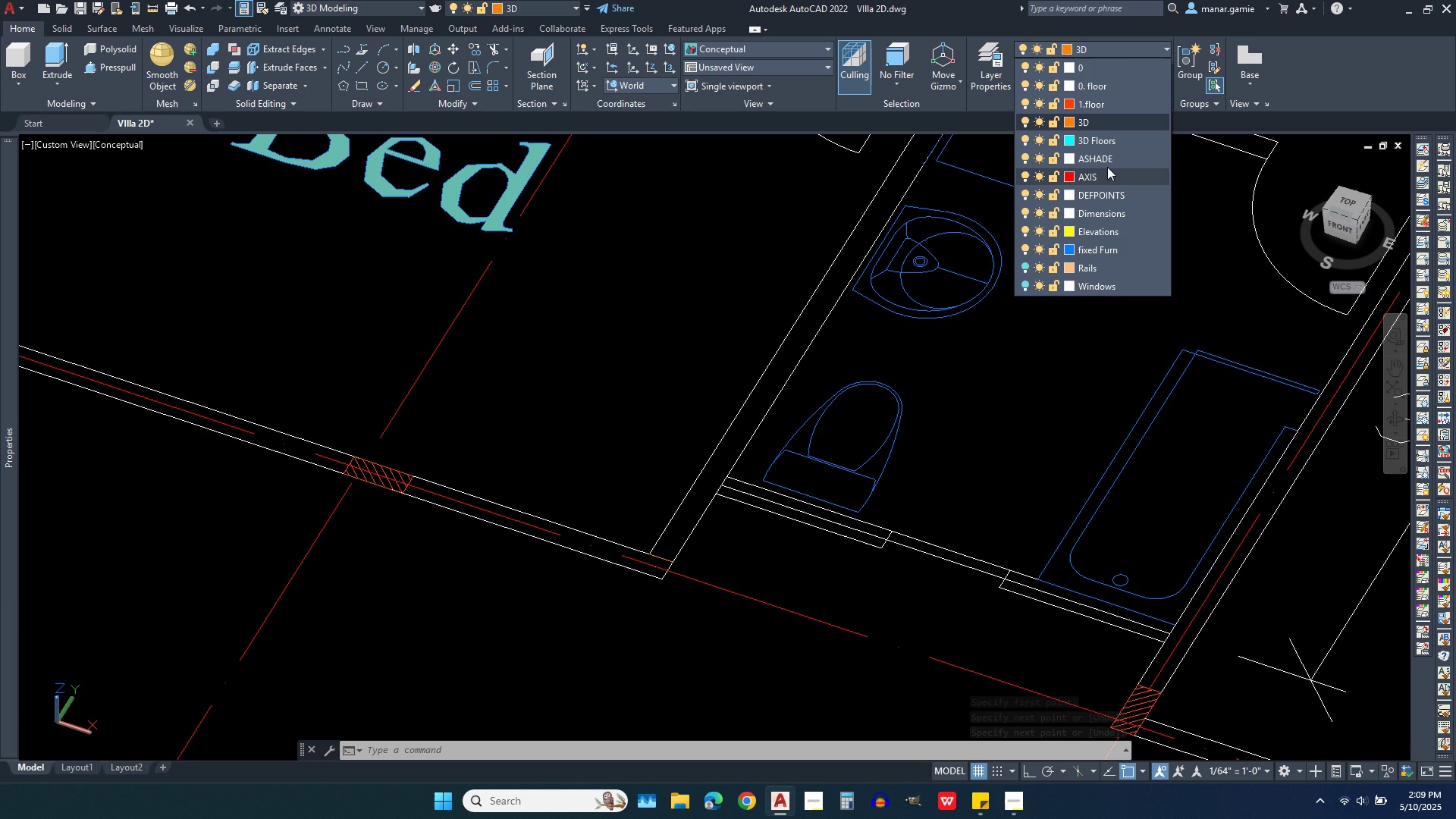 
left_click([1116, 174])
 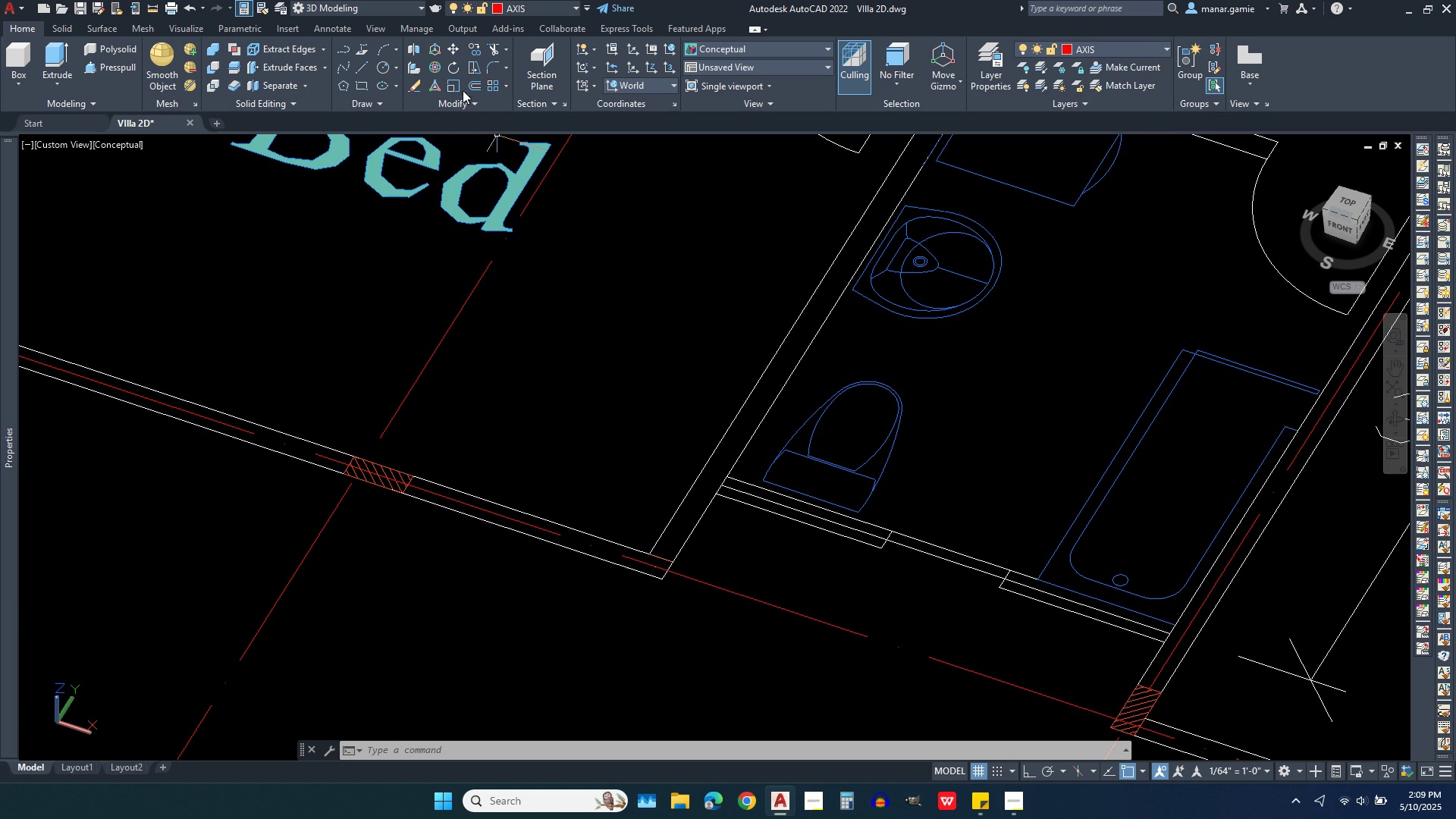 
left_click([359, 69])
 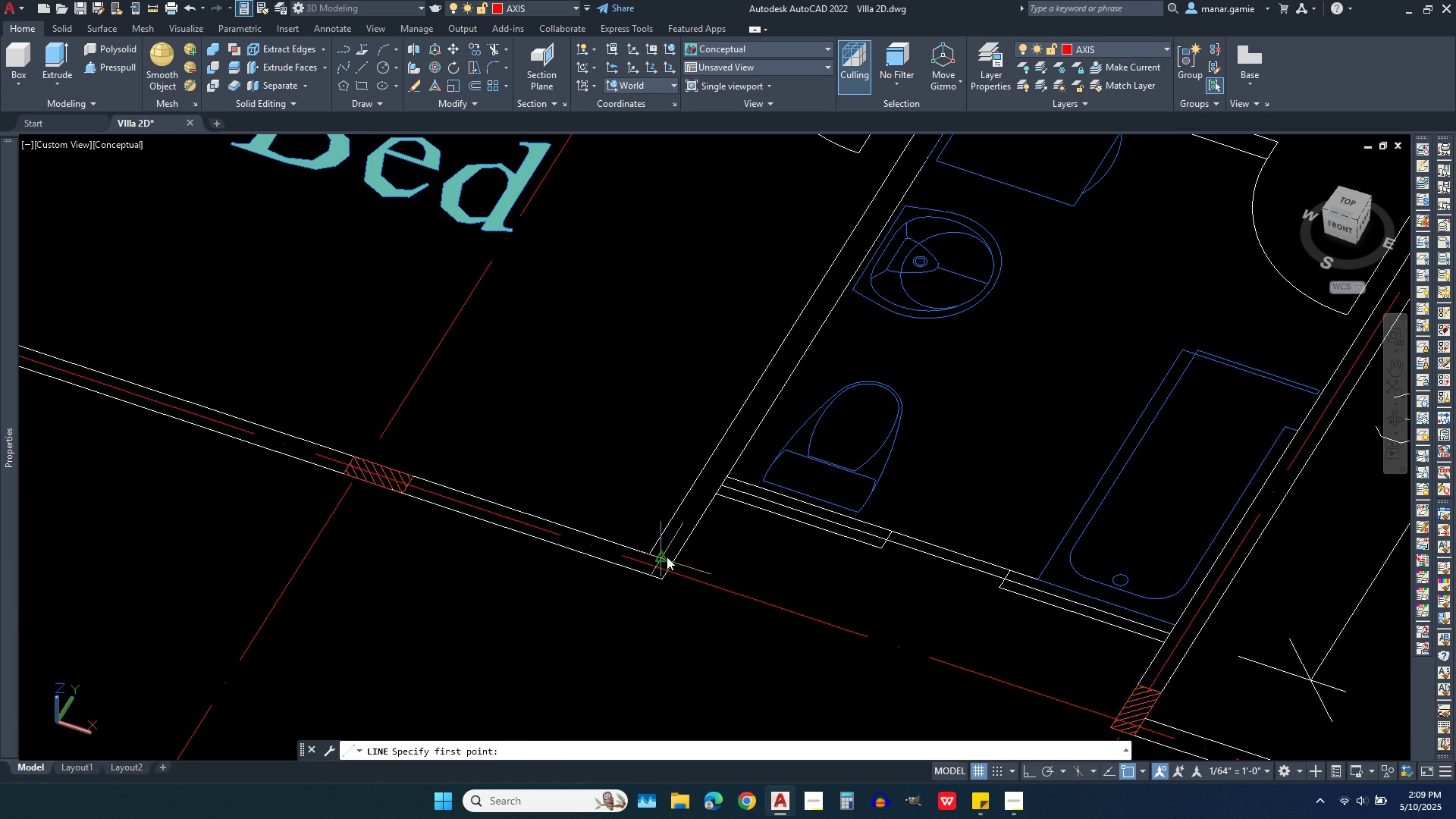 
left_click([667, 557])
 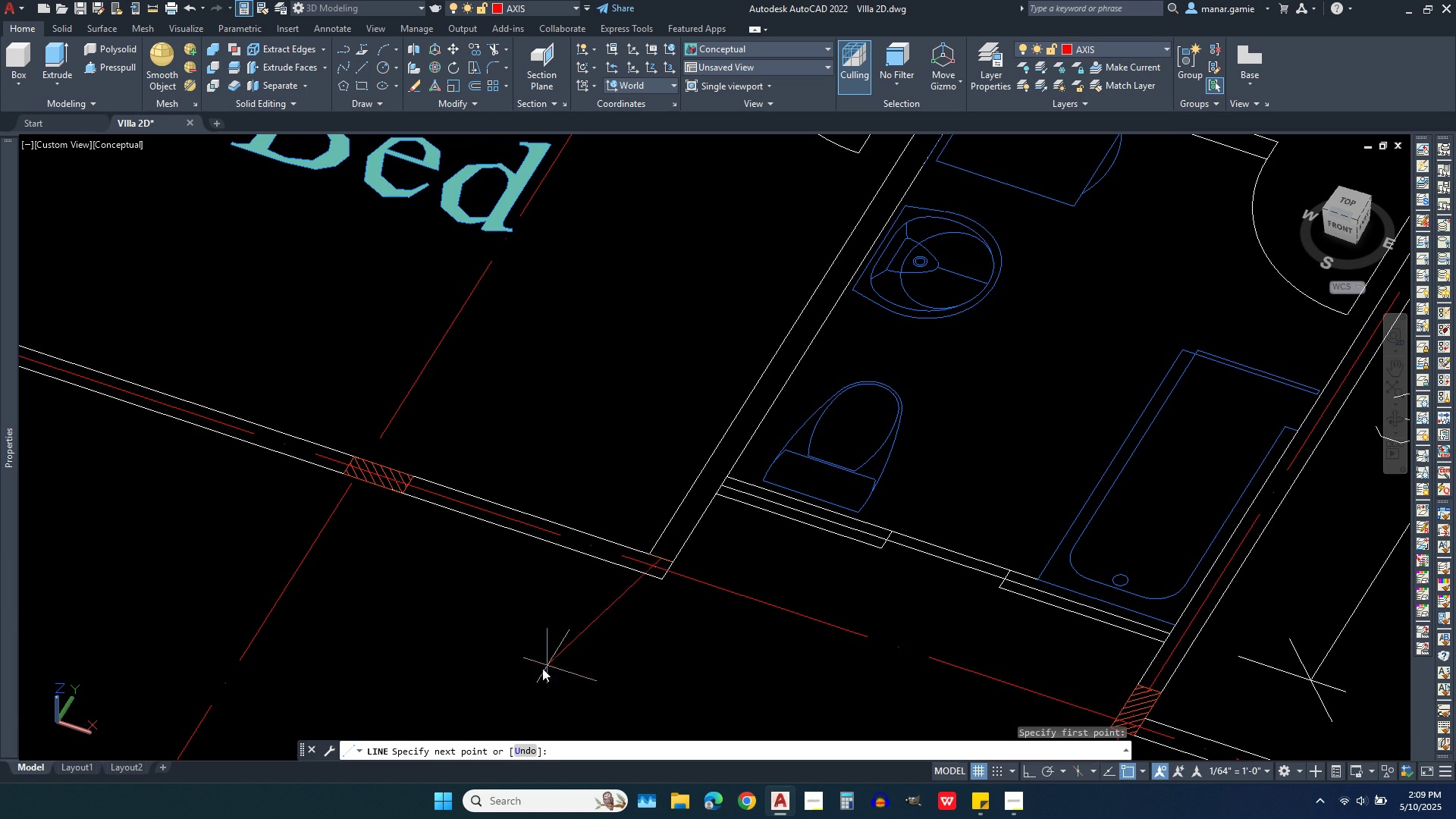 
scroll: coordinate [500, 703], scroll_direction: down, amount: 2.0
 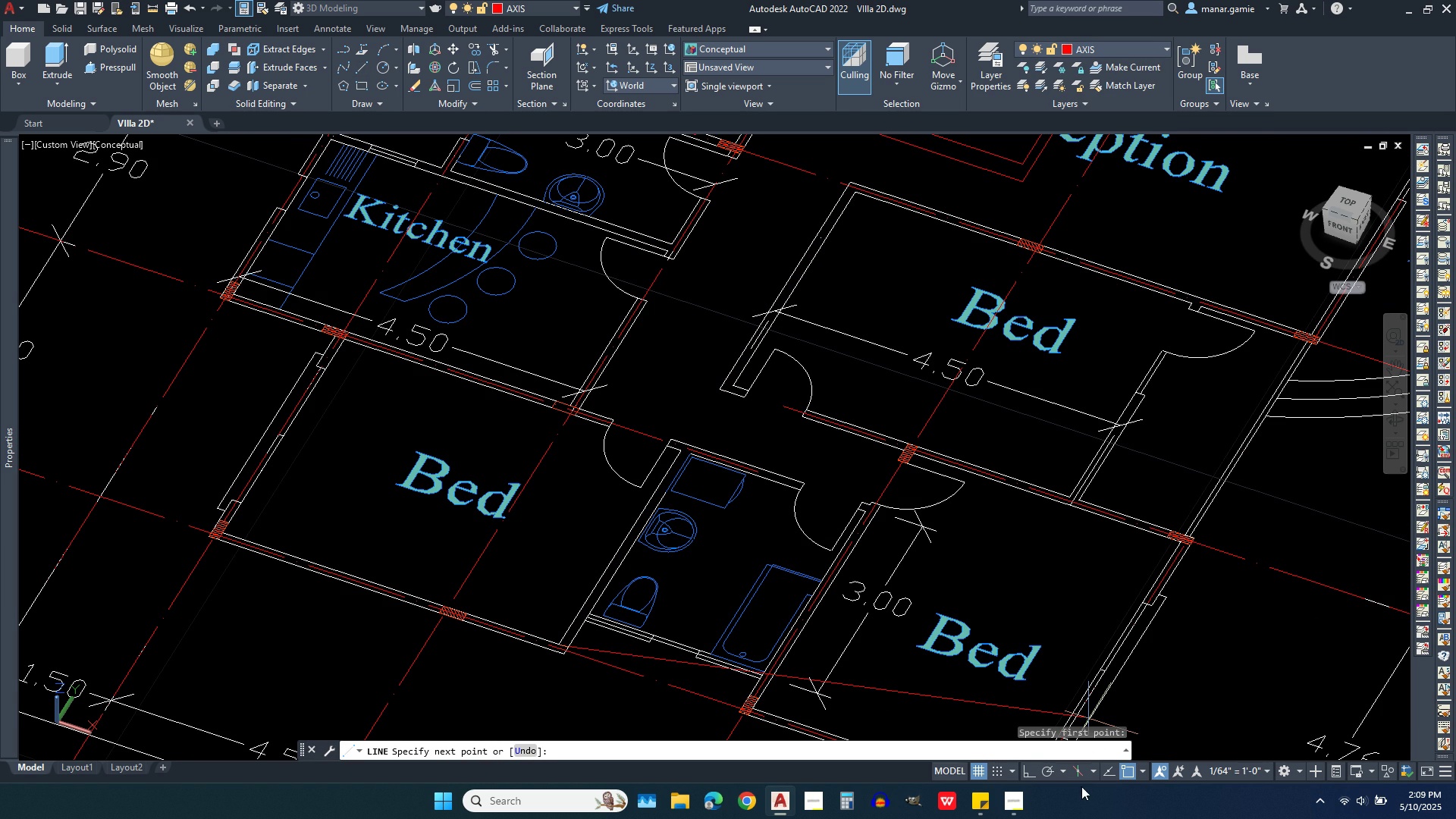 
wait(5.52)
 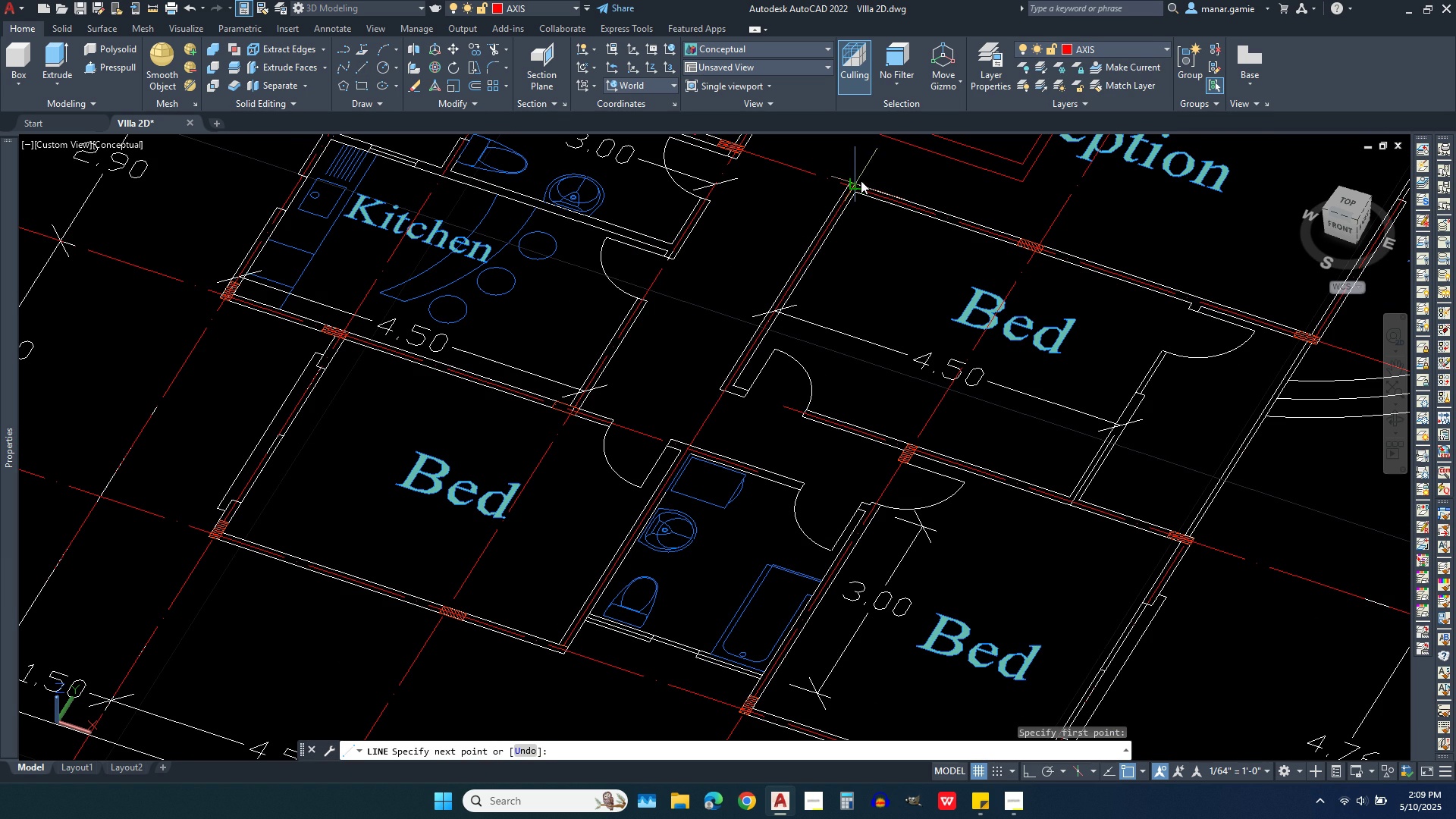 
left_click([1034, 776])
 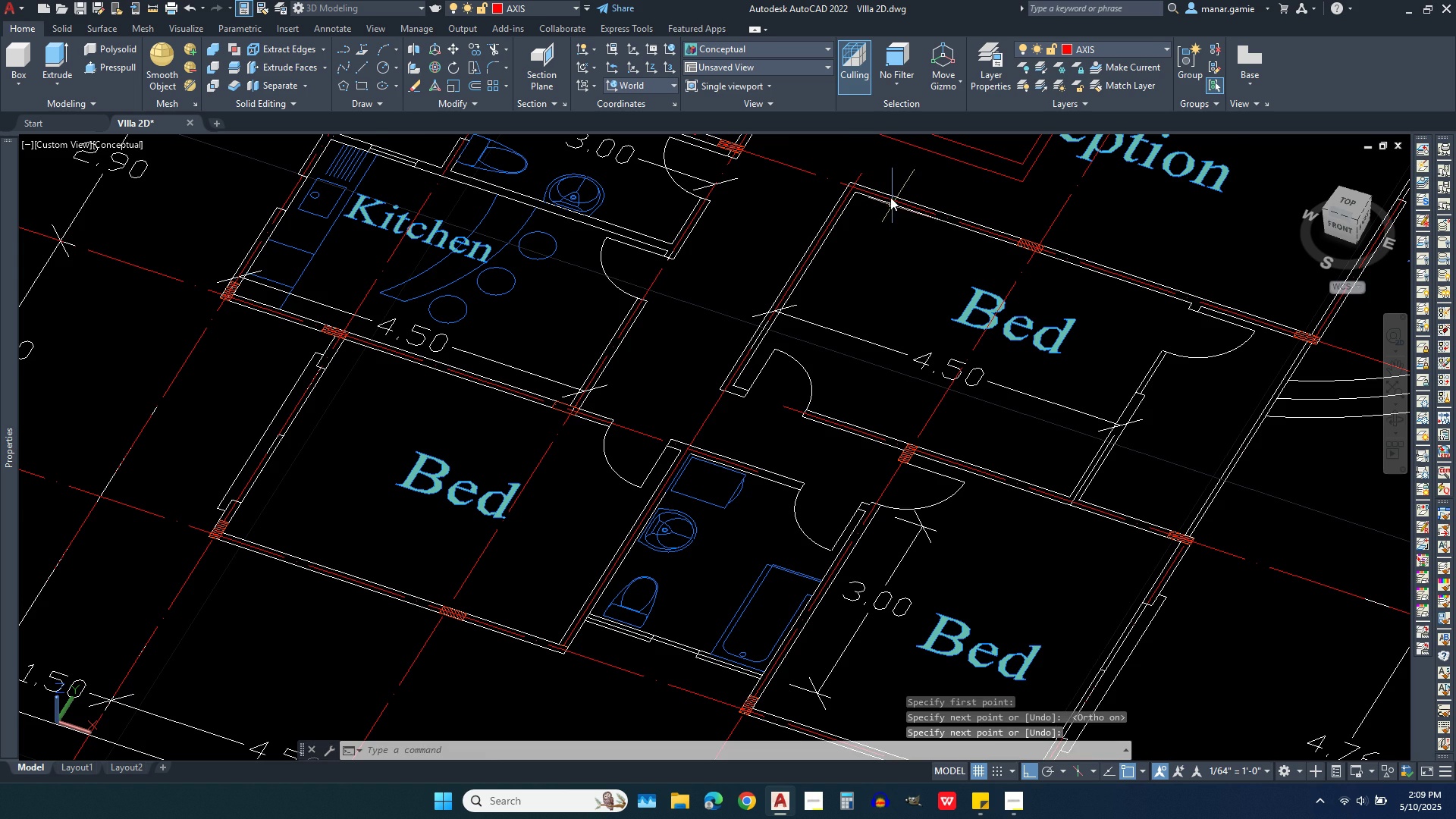 
scroll: coordinate [529, 693], scroll_direction: up, amount: 3.0
 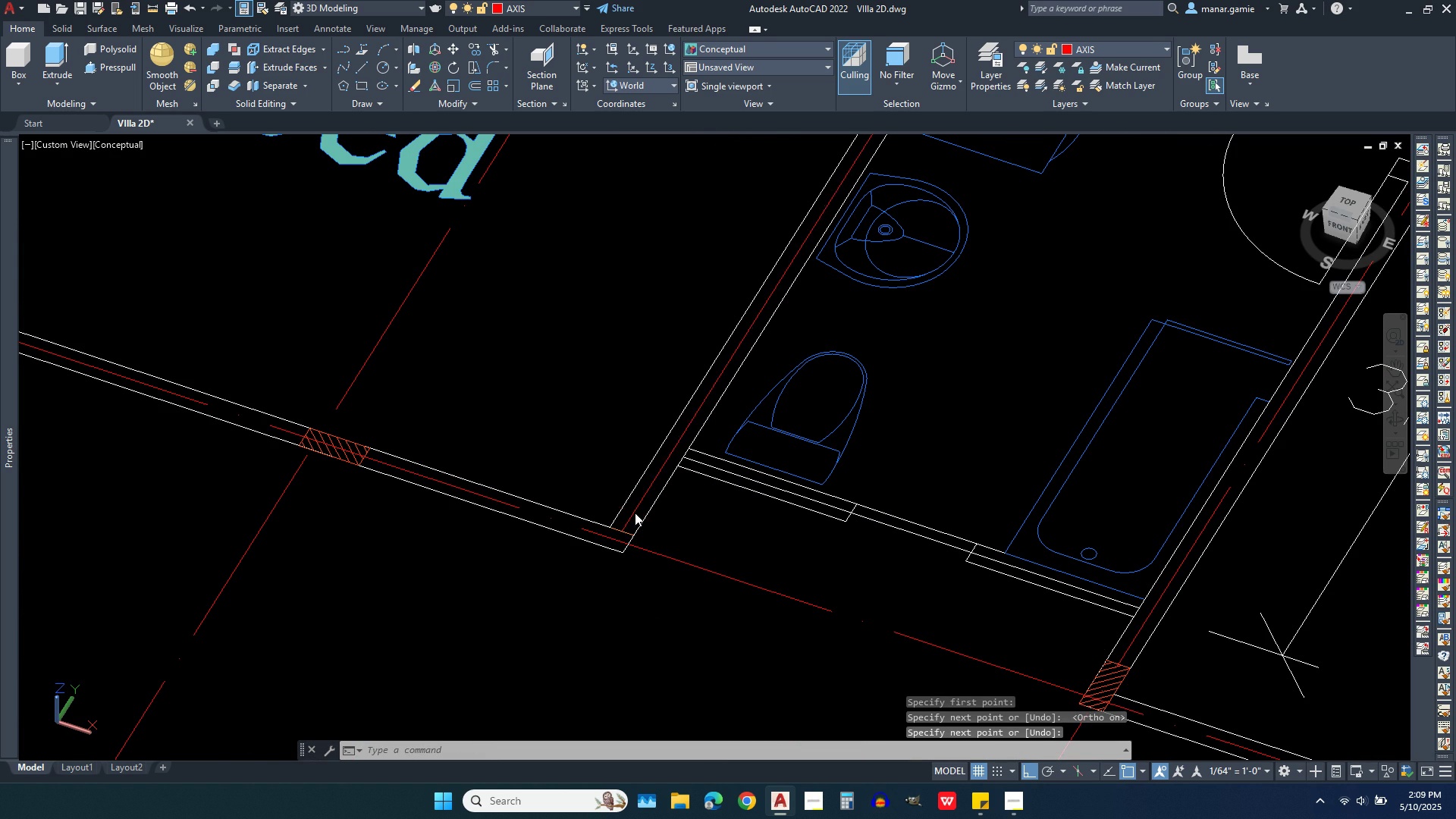 
left_click([635, 513])
 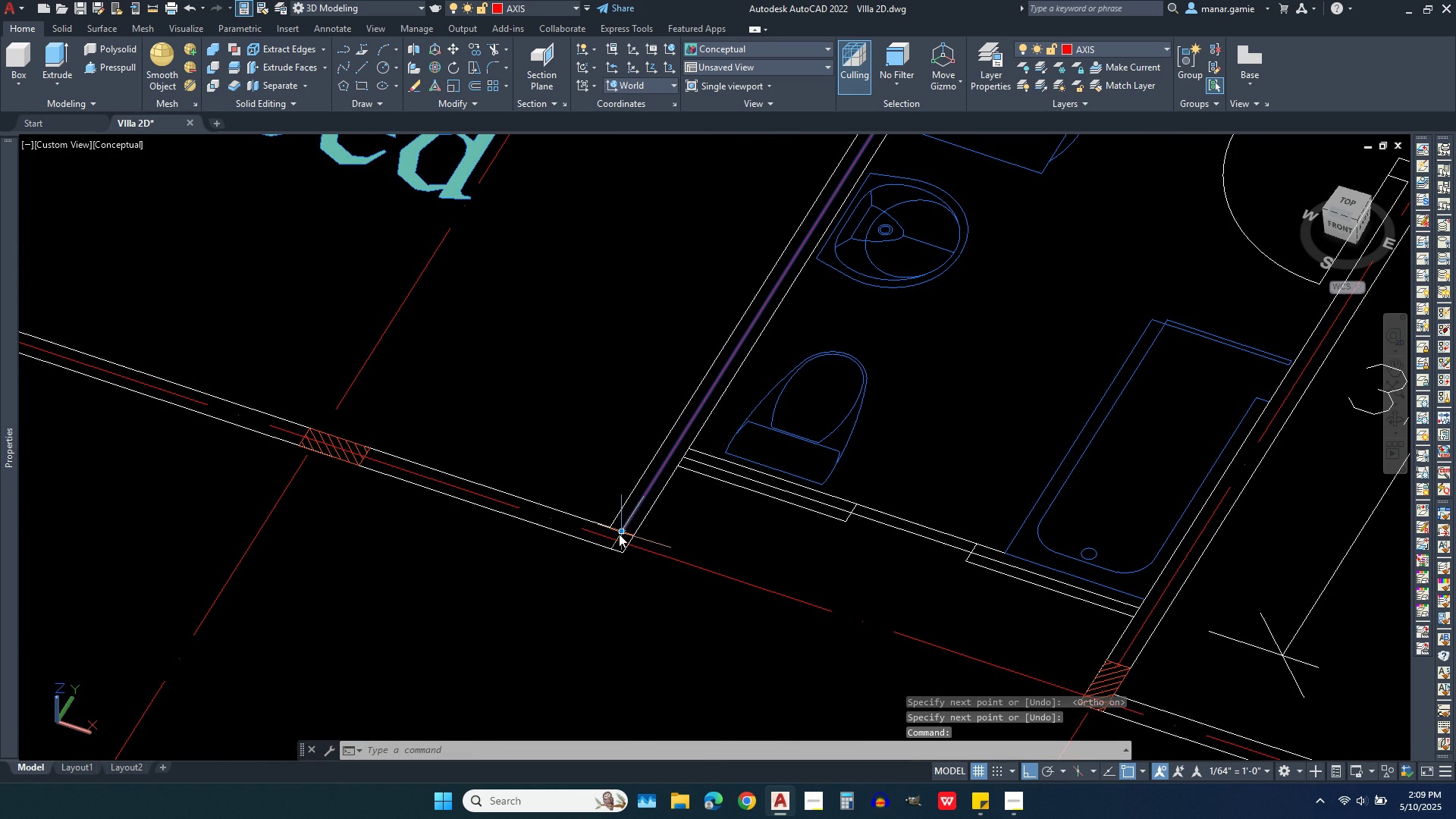 
left_click([619, 534])
 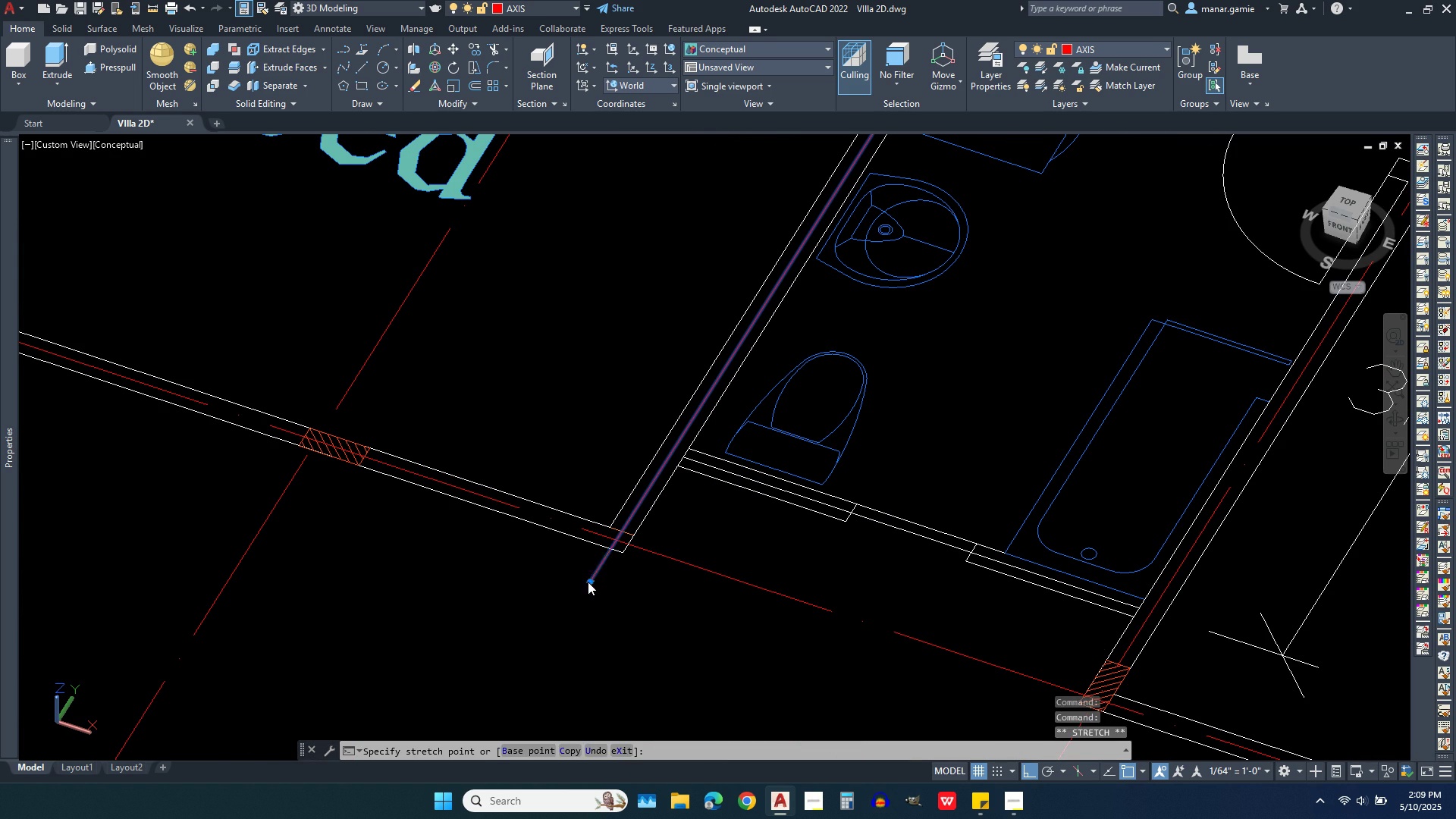 
left_click([588, 582])
 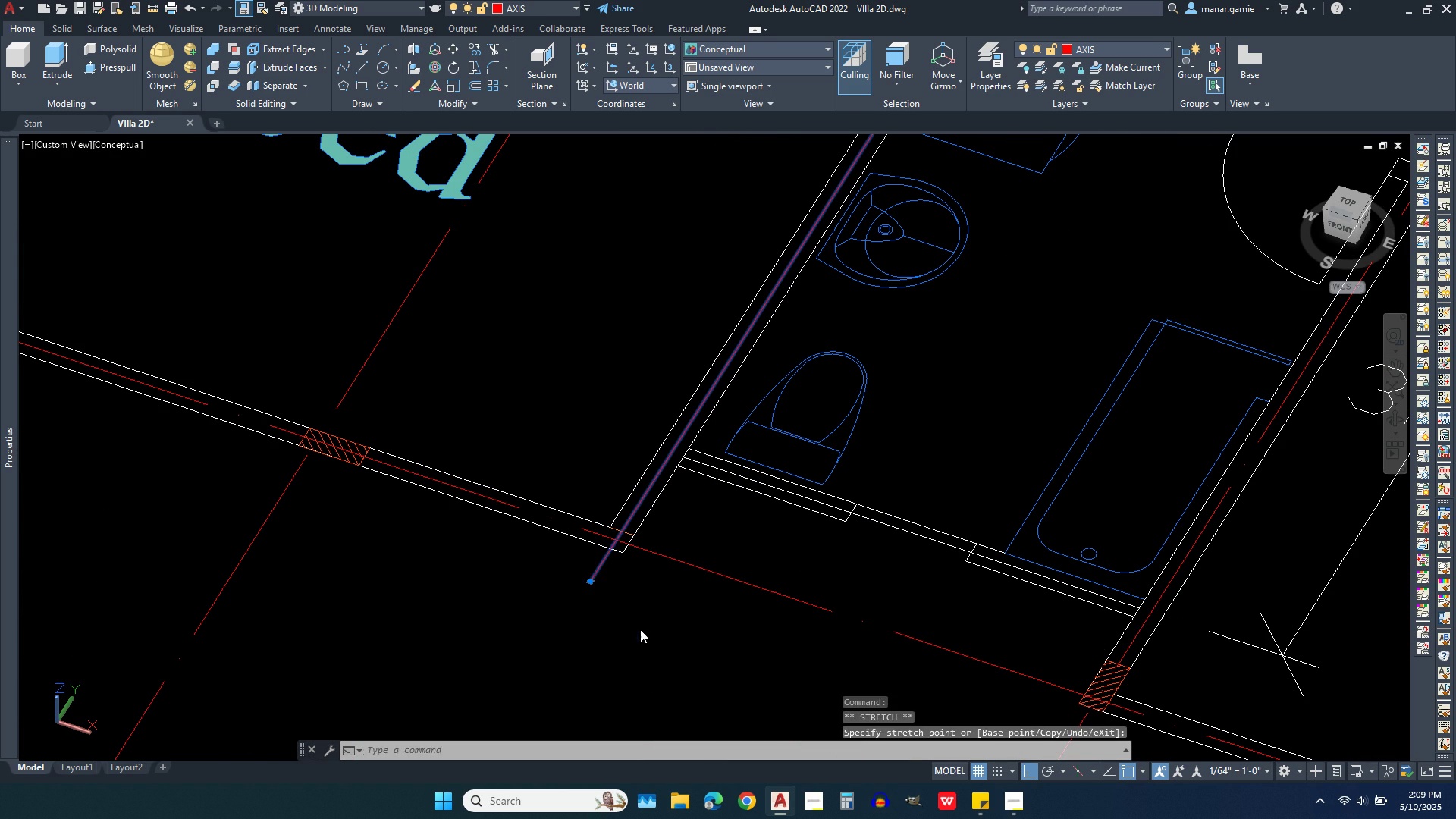 
right_click([640, 629])
 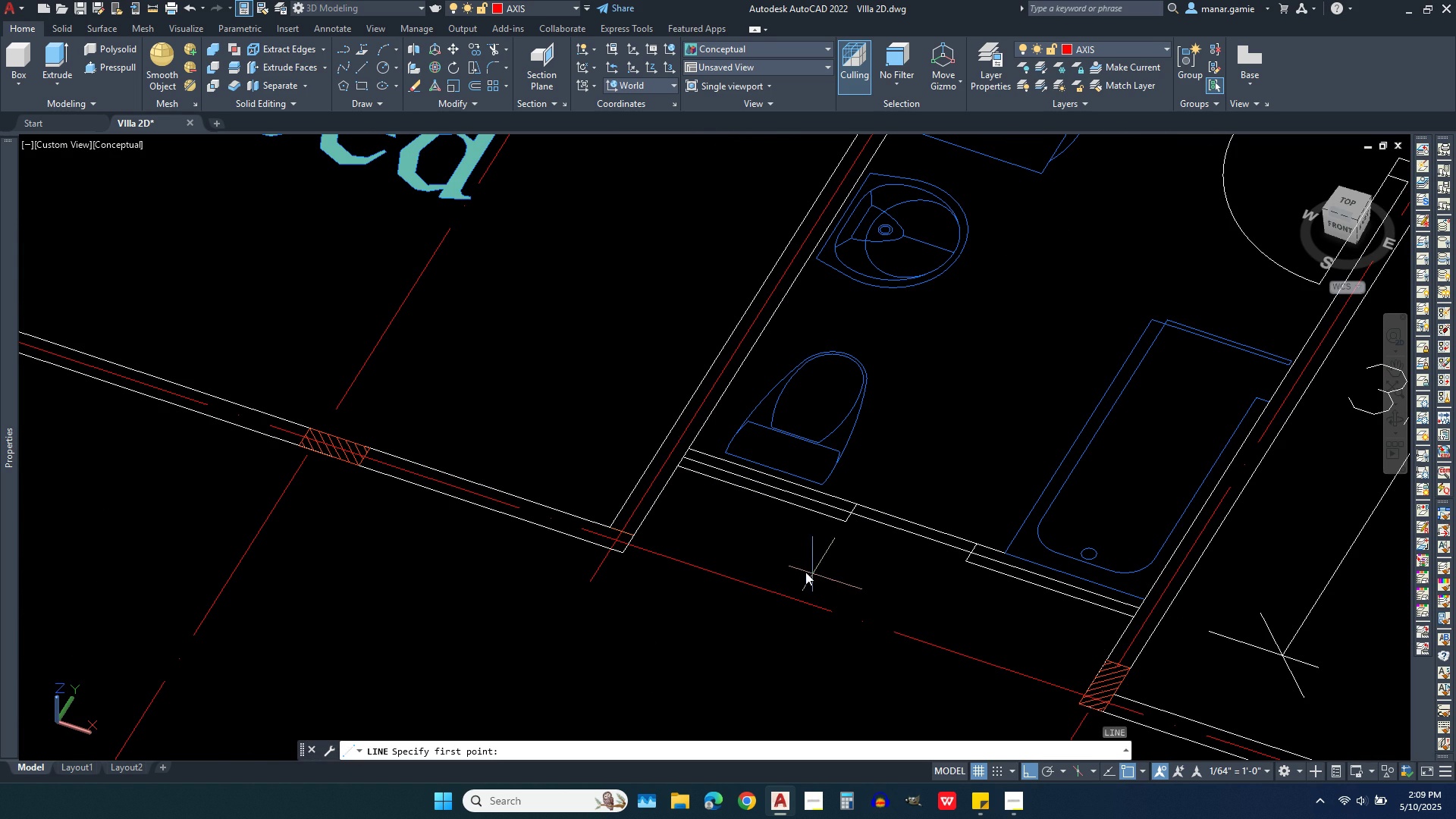 
key(Escape)
 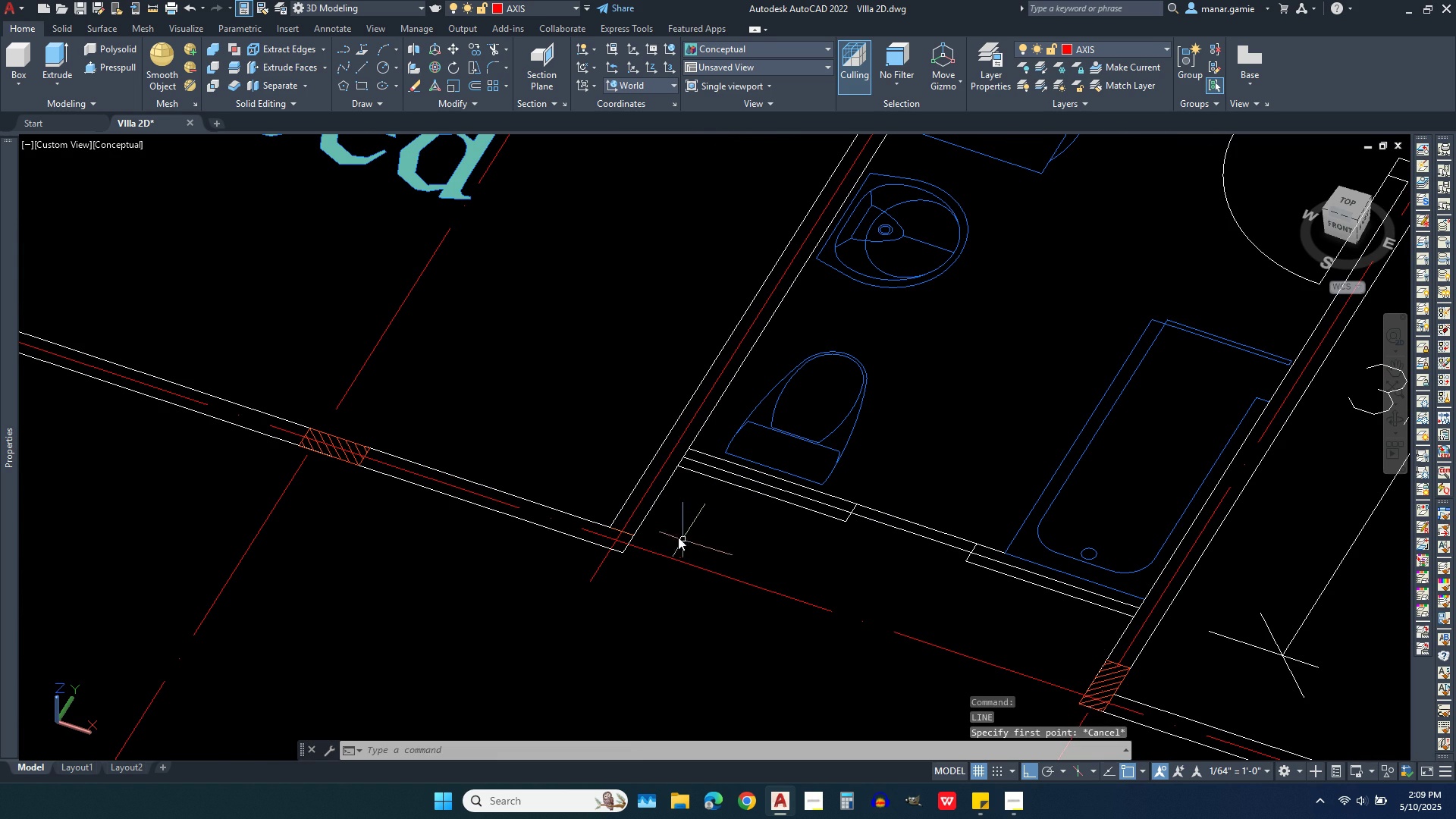 
key(Escape)
 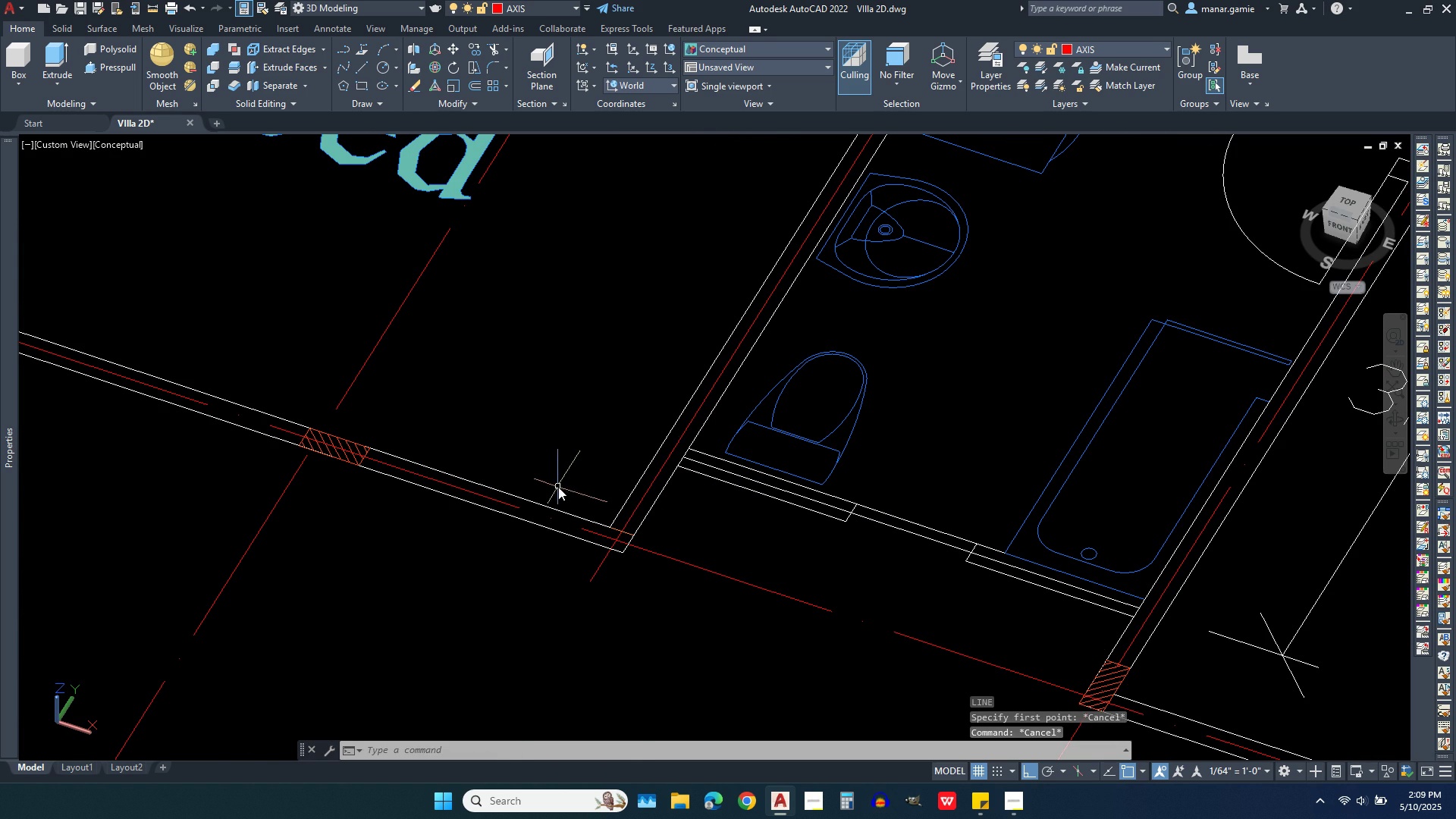 
left_click([558, 487])
 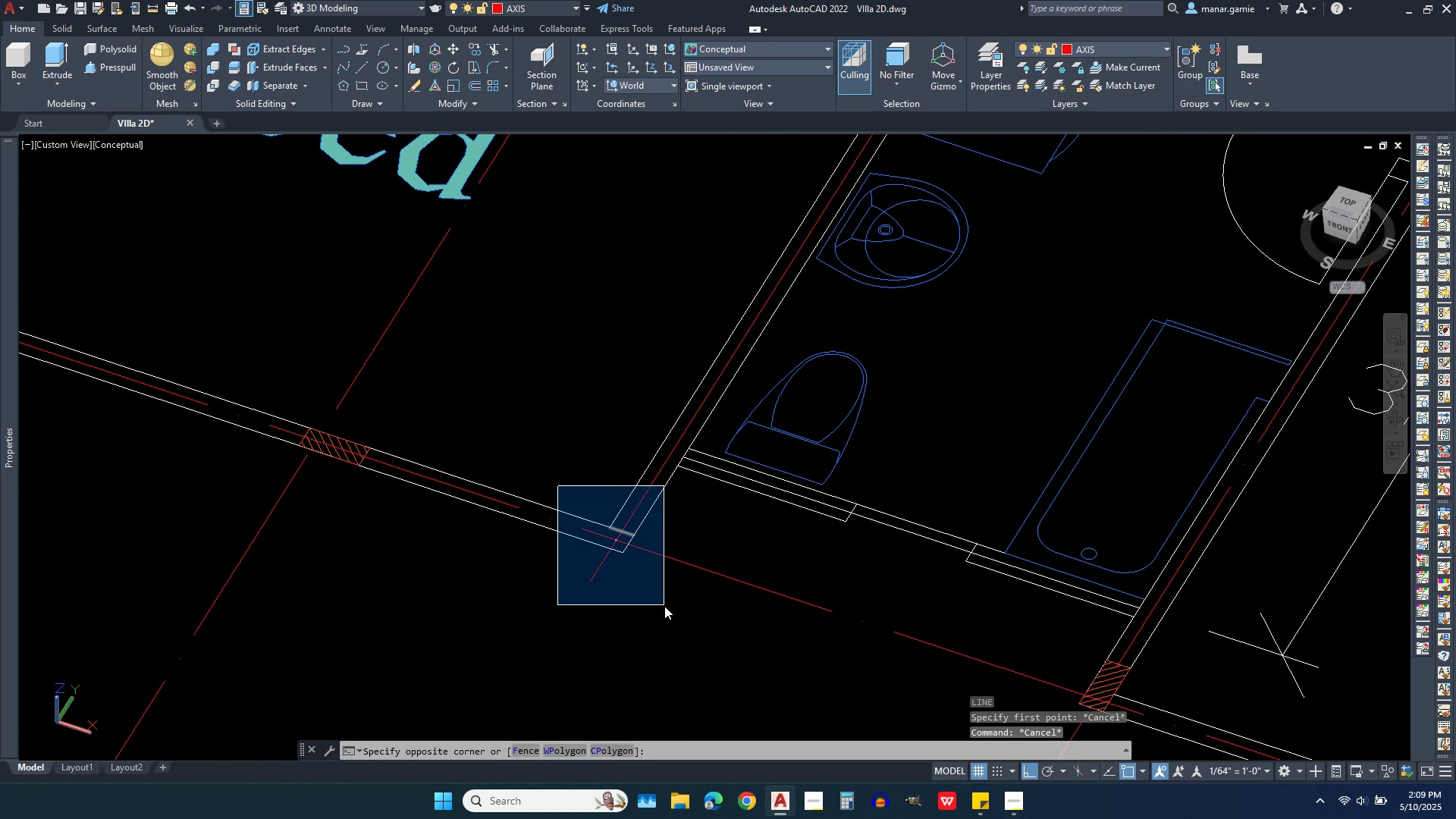 
left_click([664, 606])
 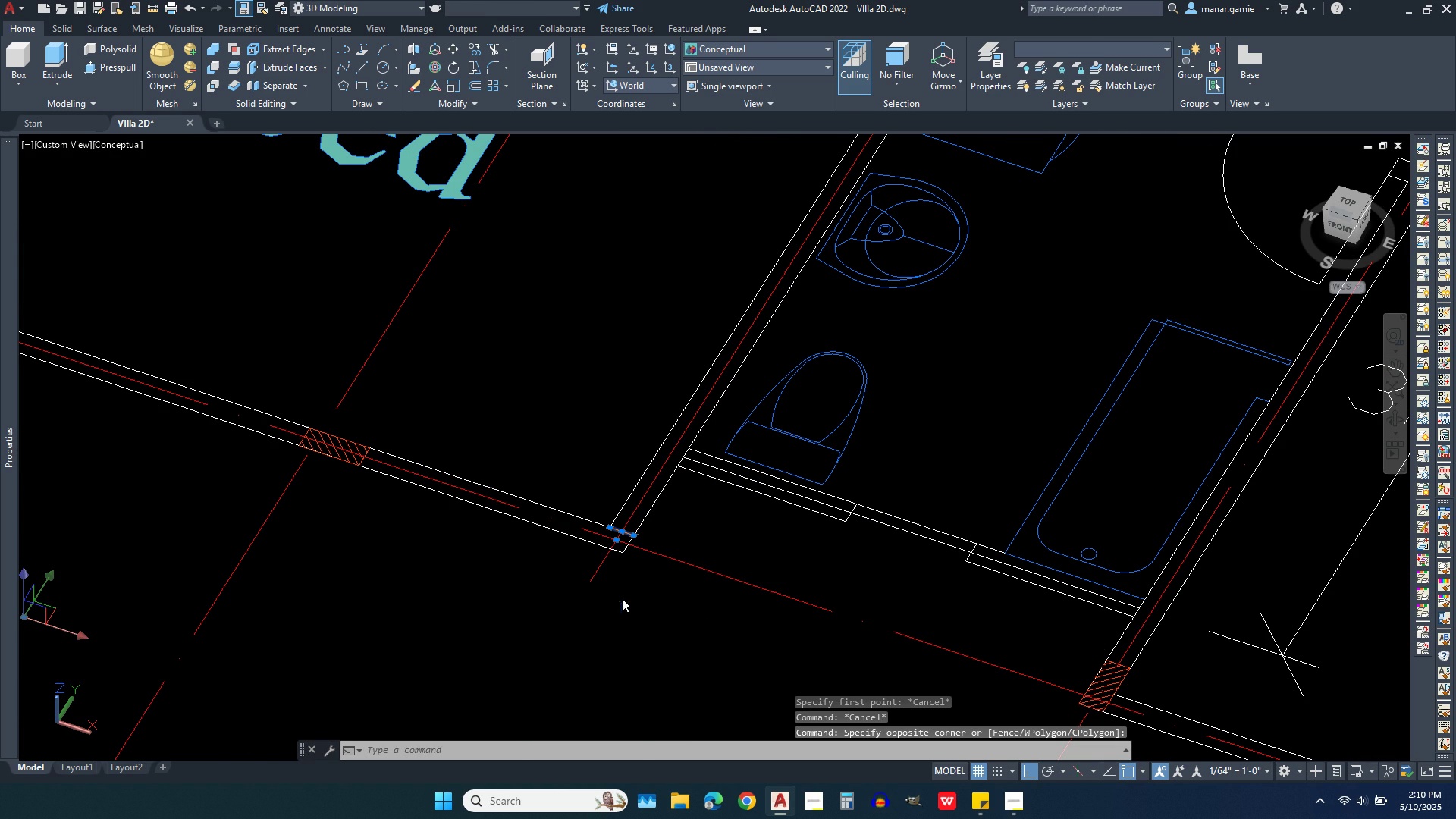 
key(Delete)
 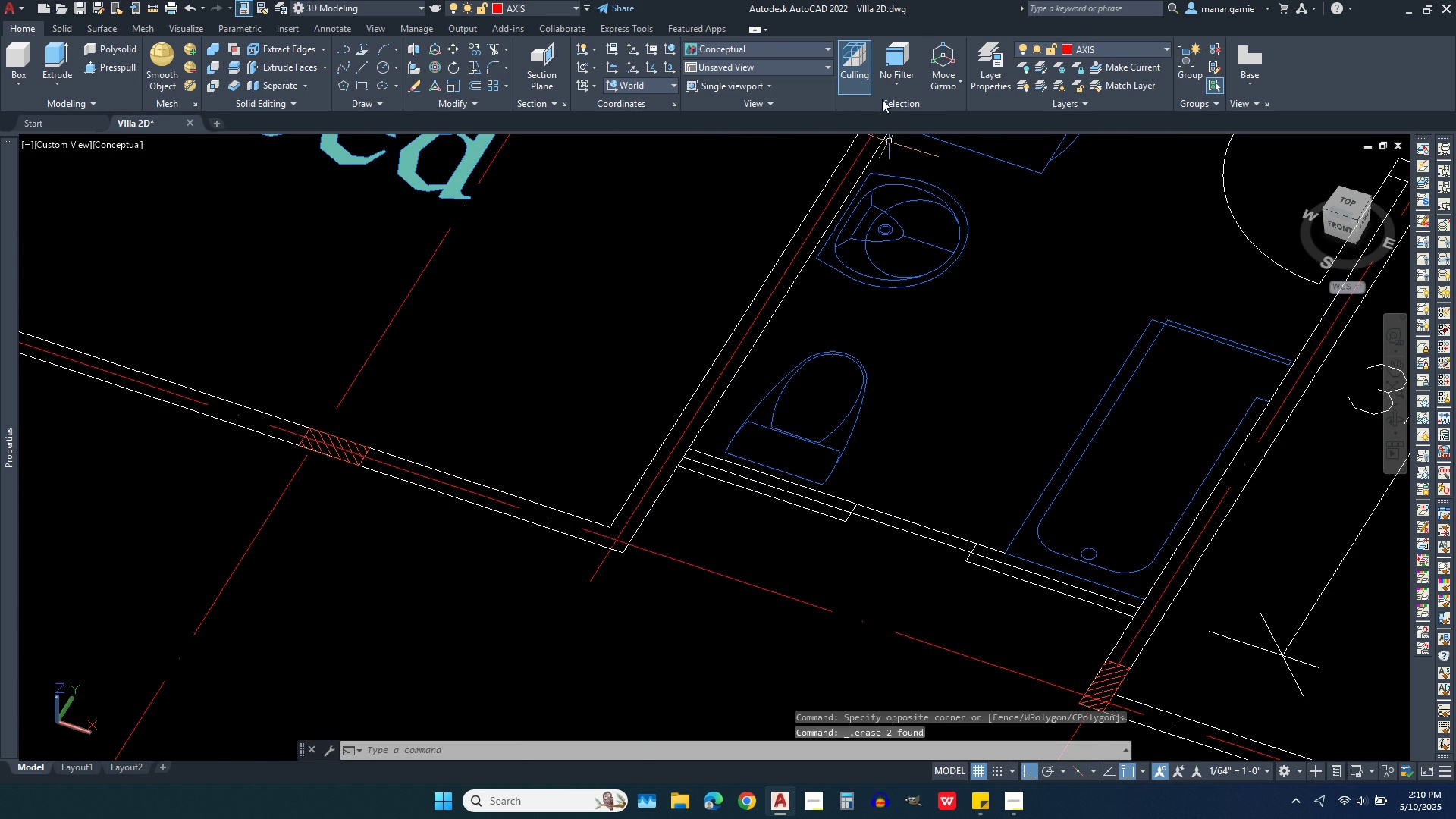 
type(layer)
 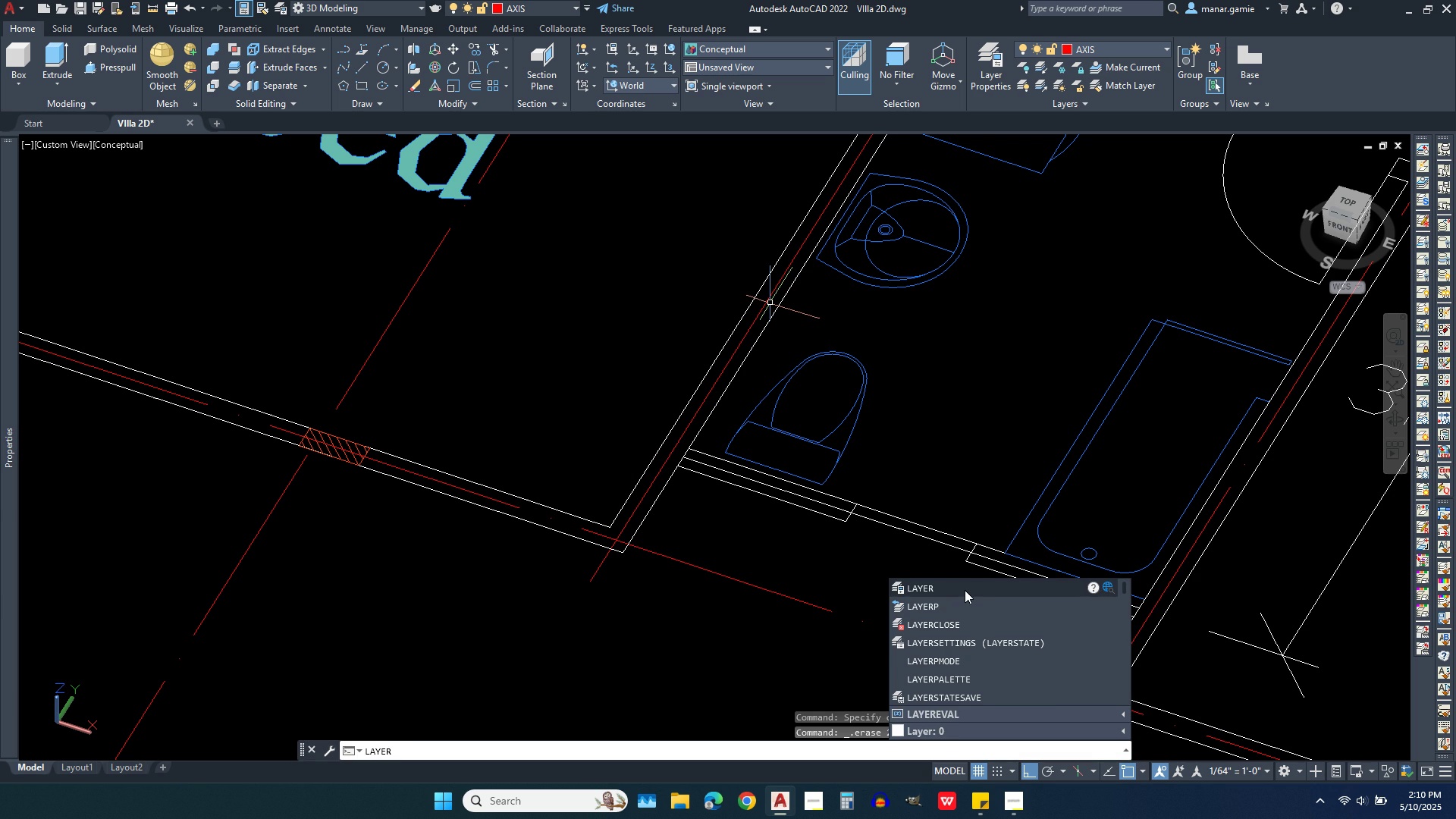 
left_click([965, 590])
 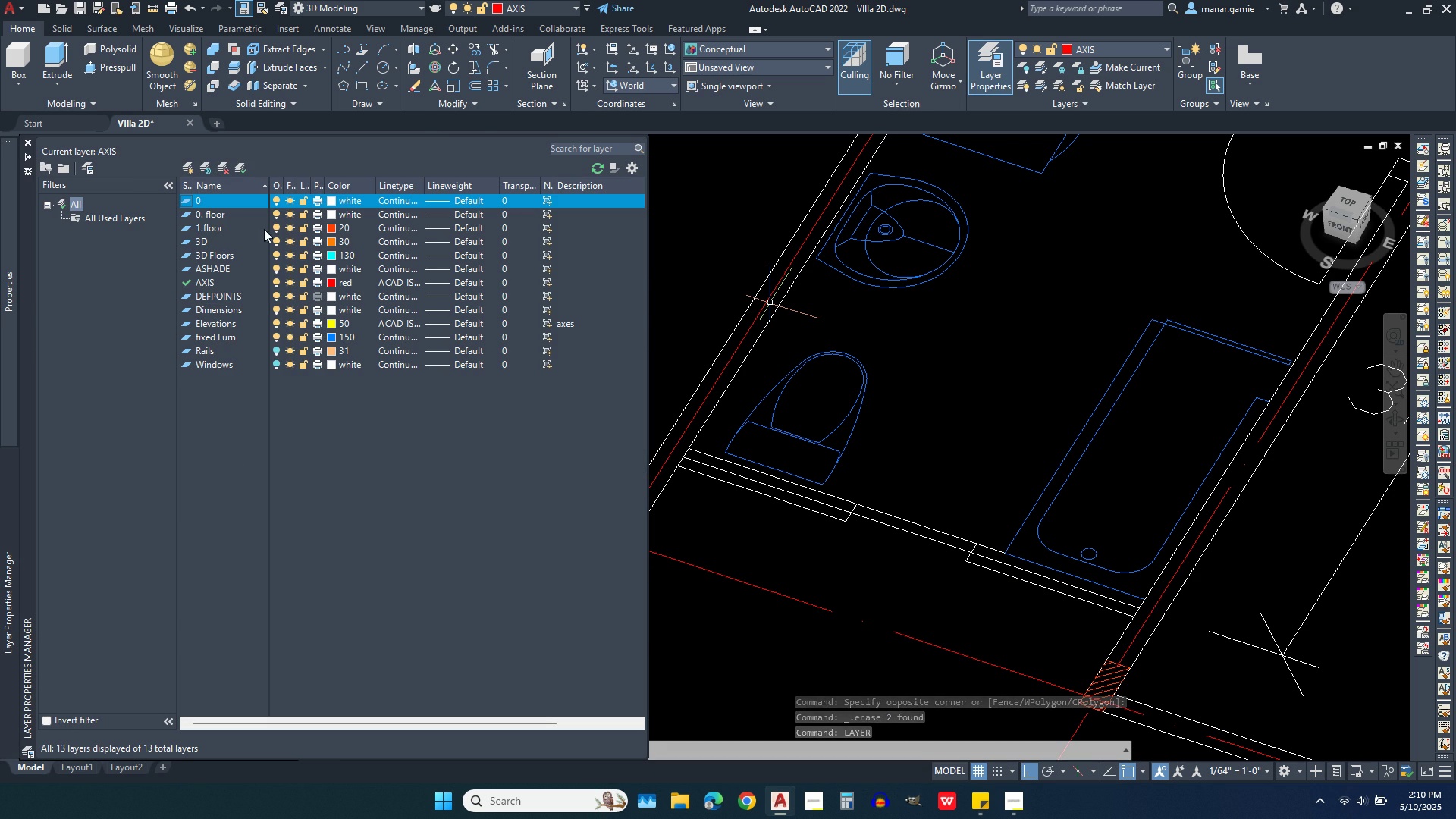 
wait(5.73)
 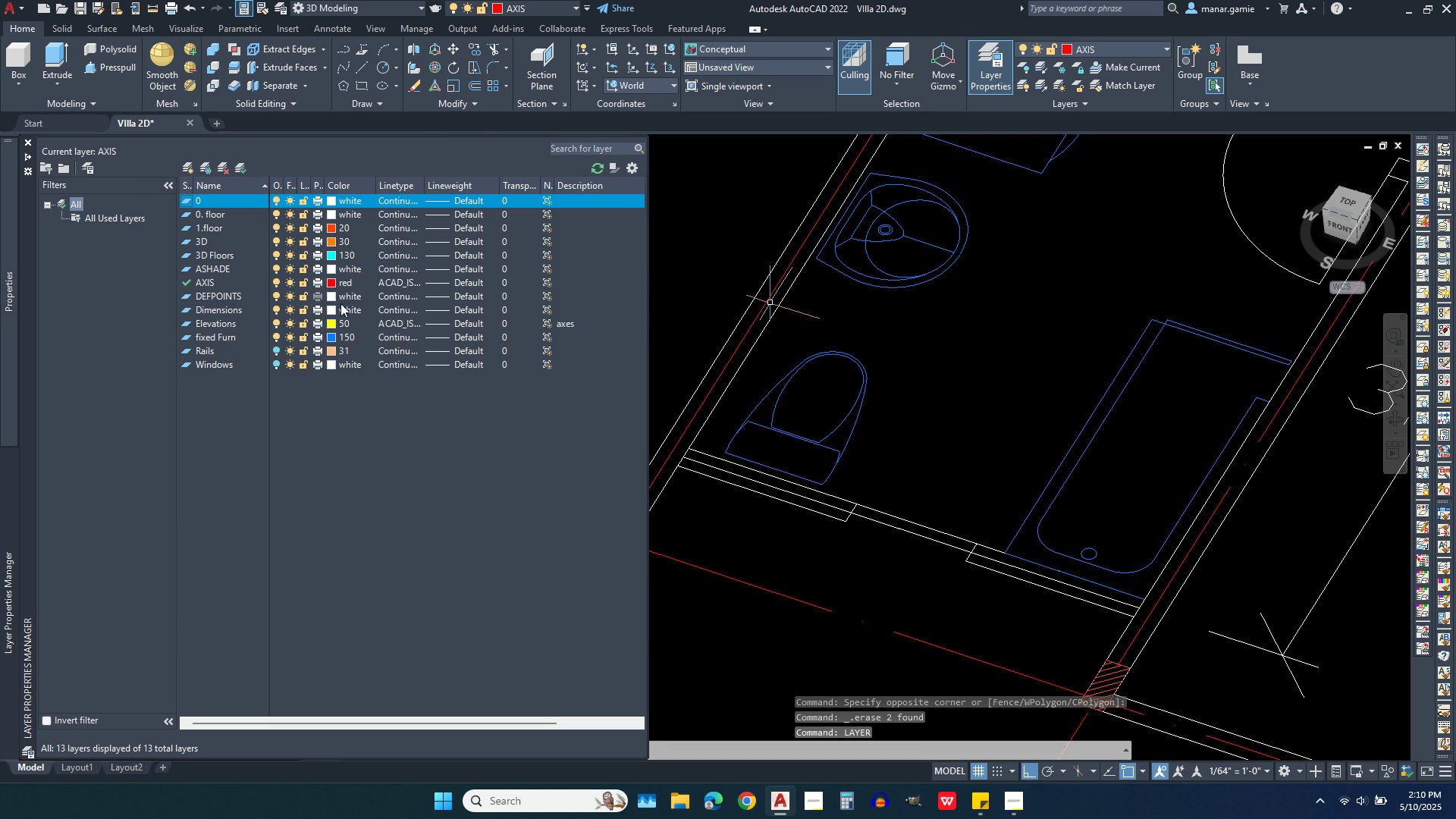 
left_click([227, 282])
 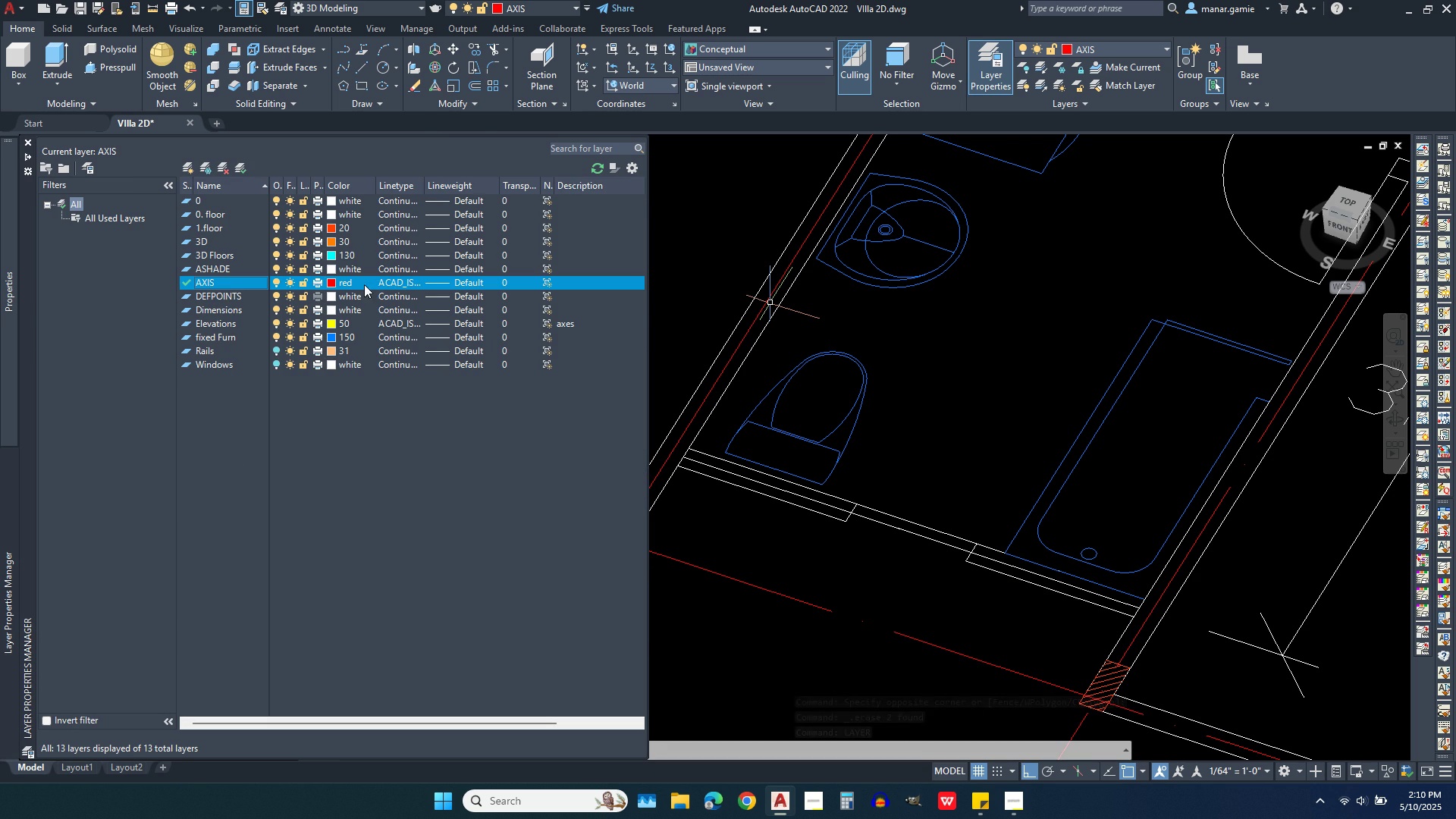 
mouse_move([378, 282])
 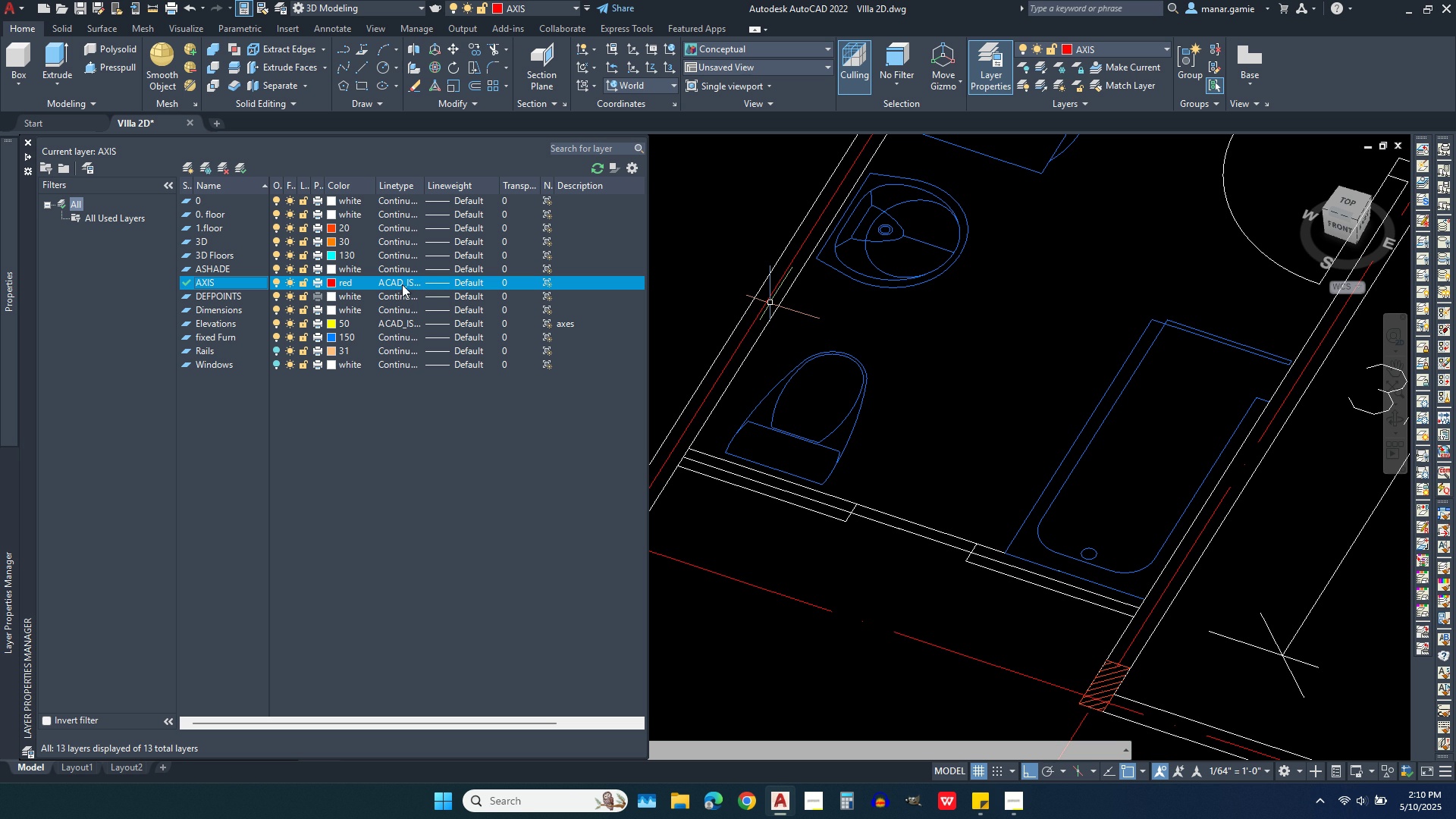 
left_click([388, 280])
 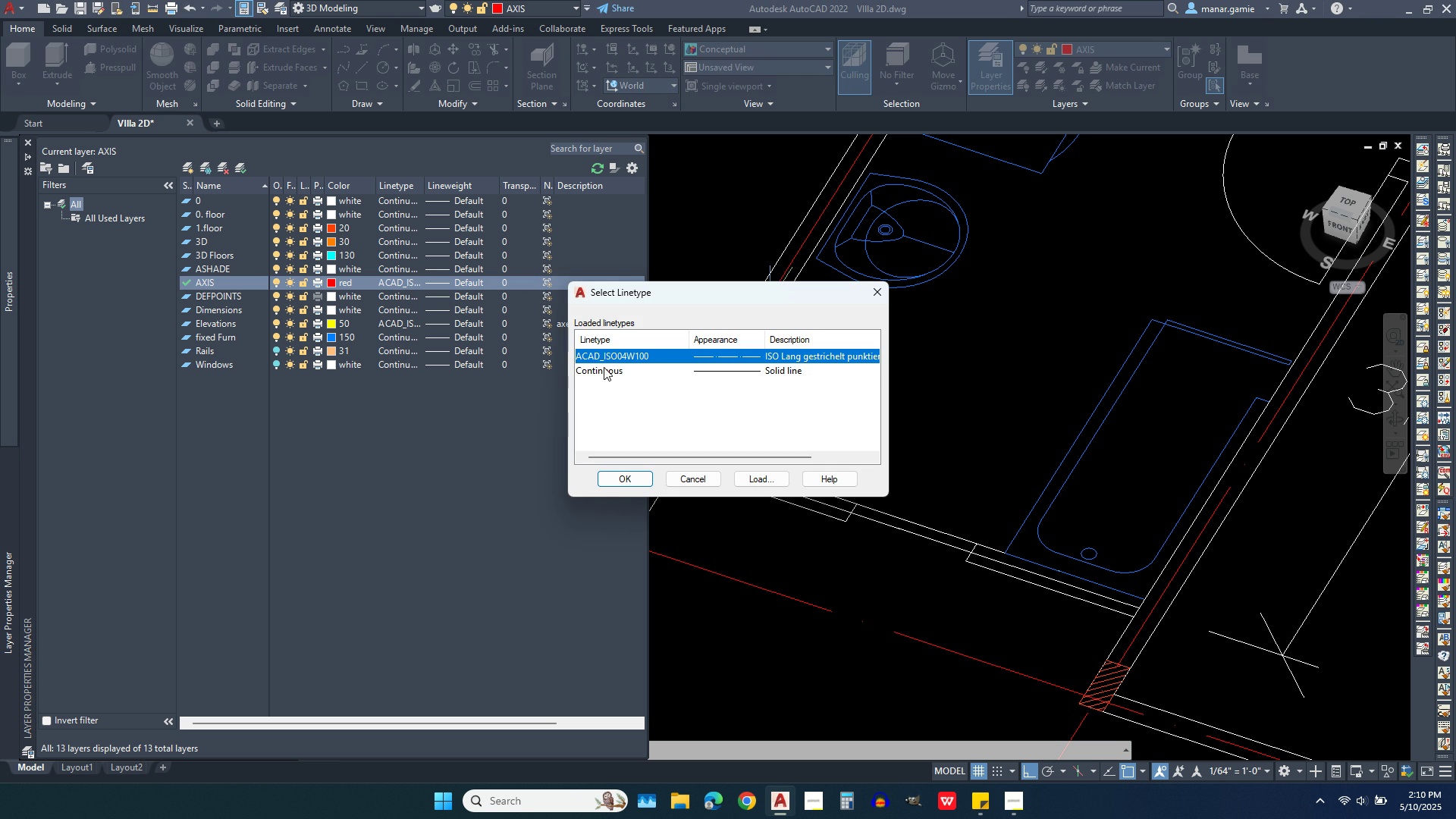 
left_click([601, 372])
 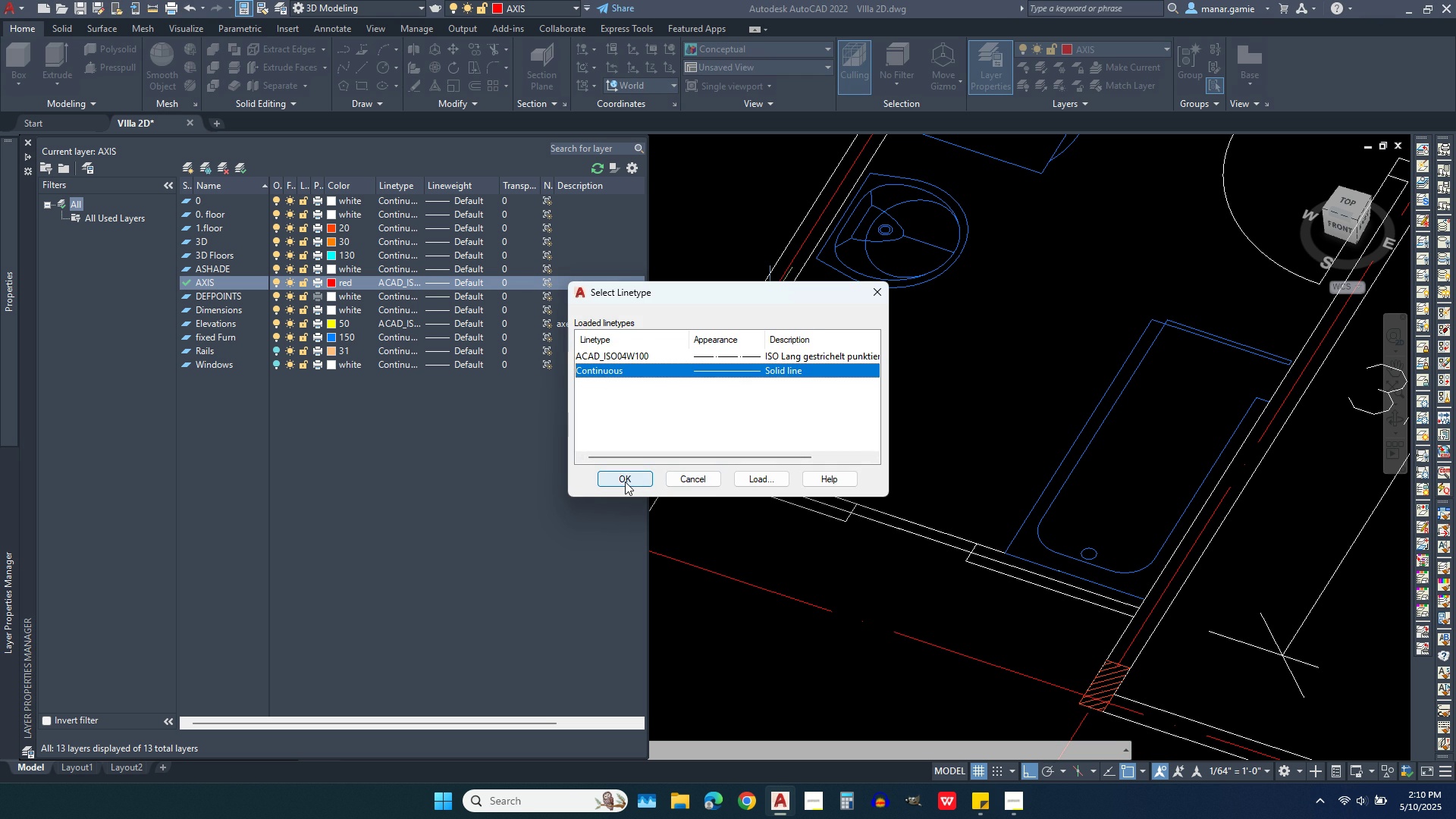 
left_click([622, 482])
 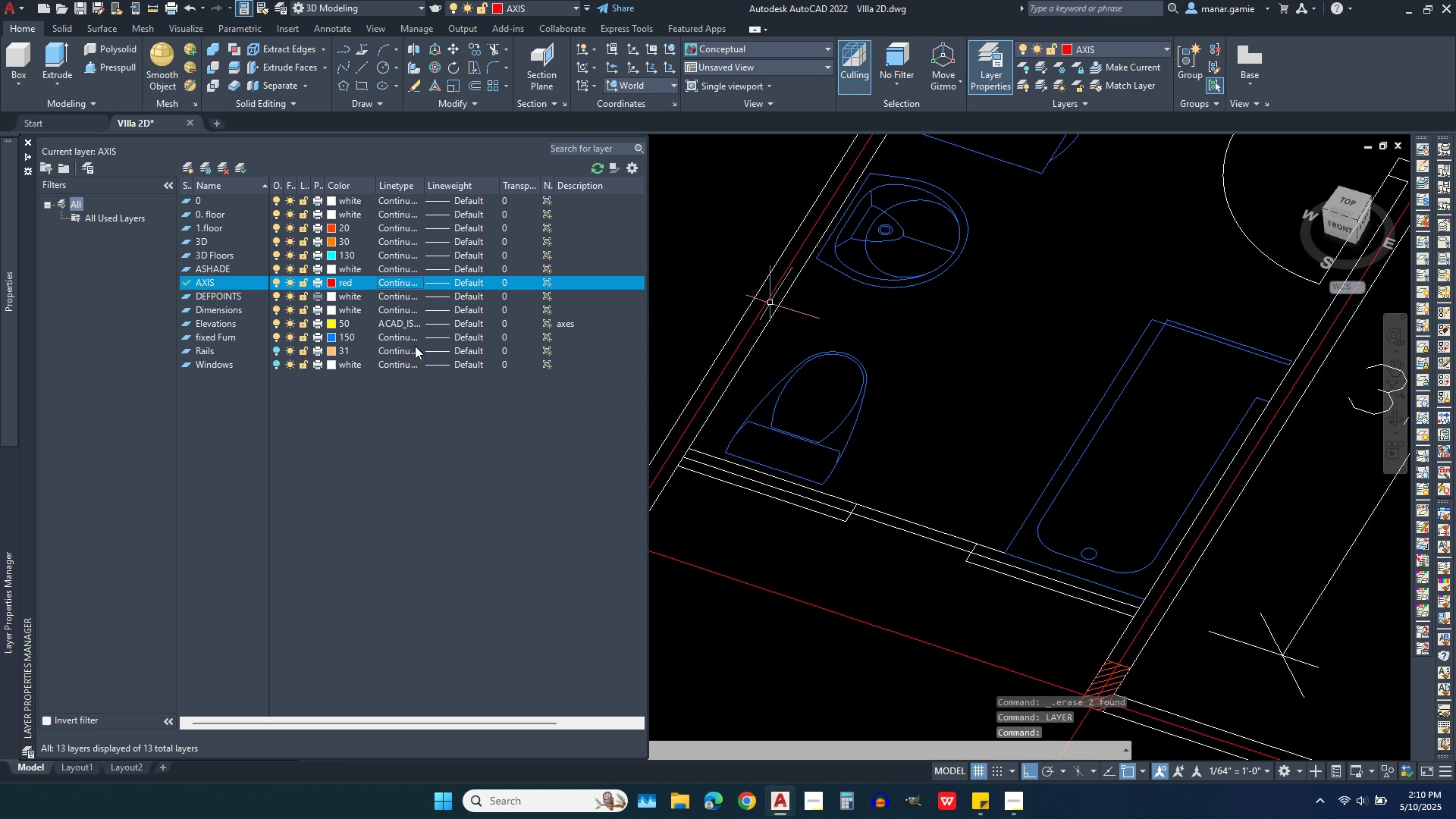 
wait(5.08)
 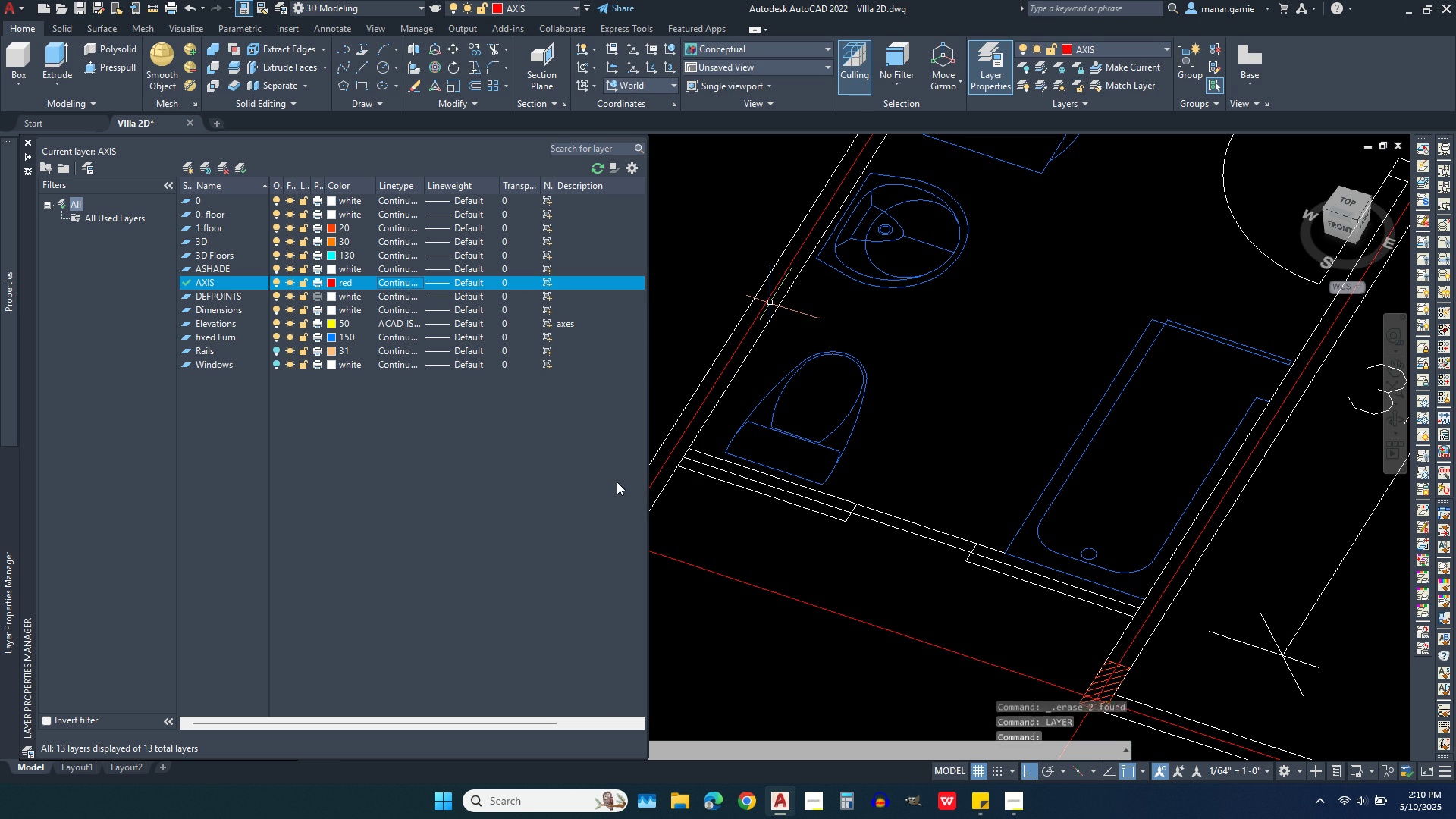 
key(Escape)
 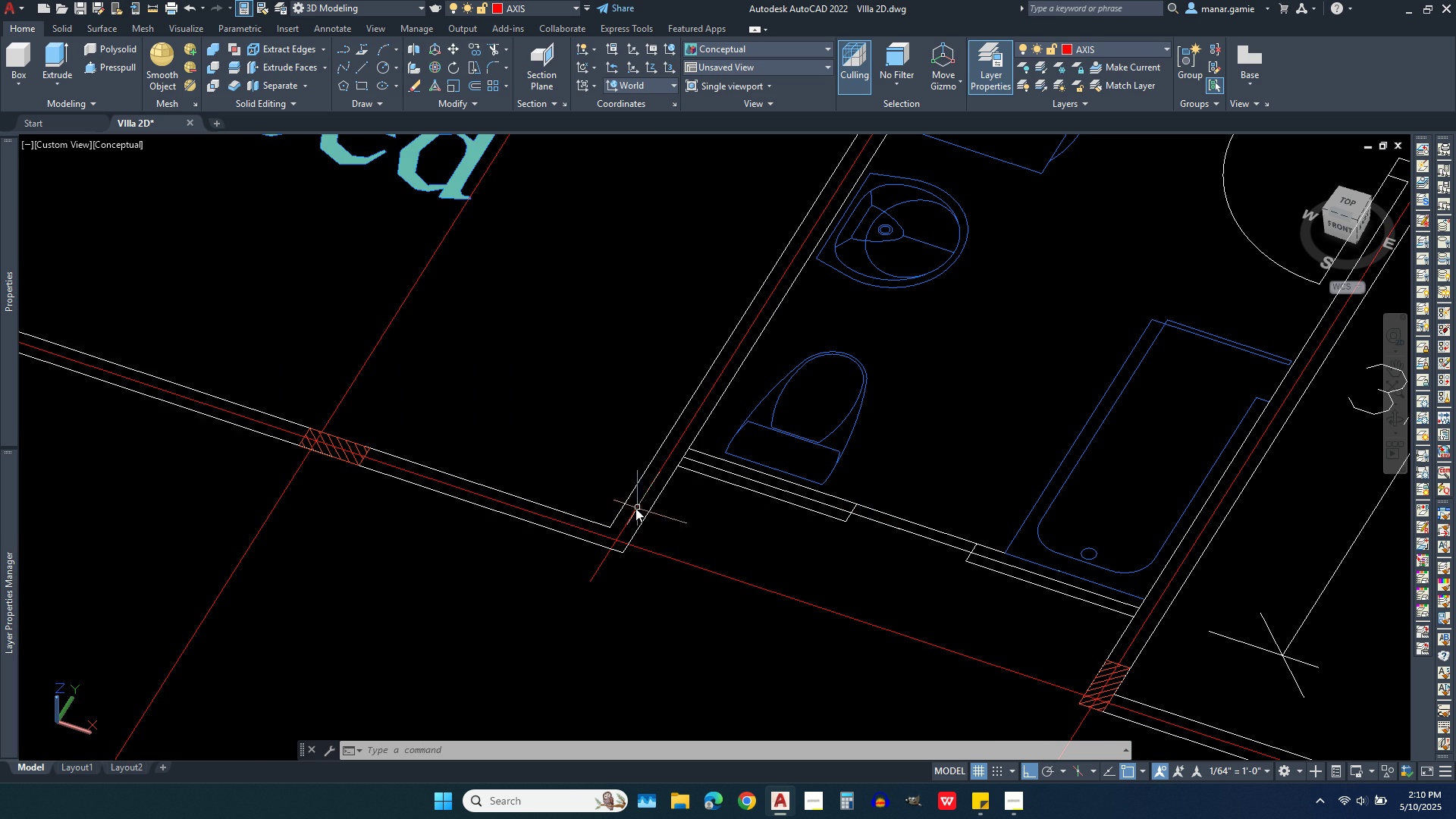 
scroll: coordinate [638, 508], scroll_direction: down, amount: 3.0
 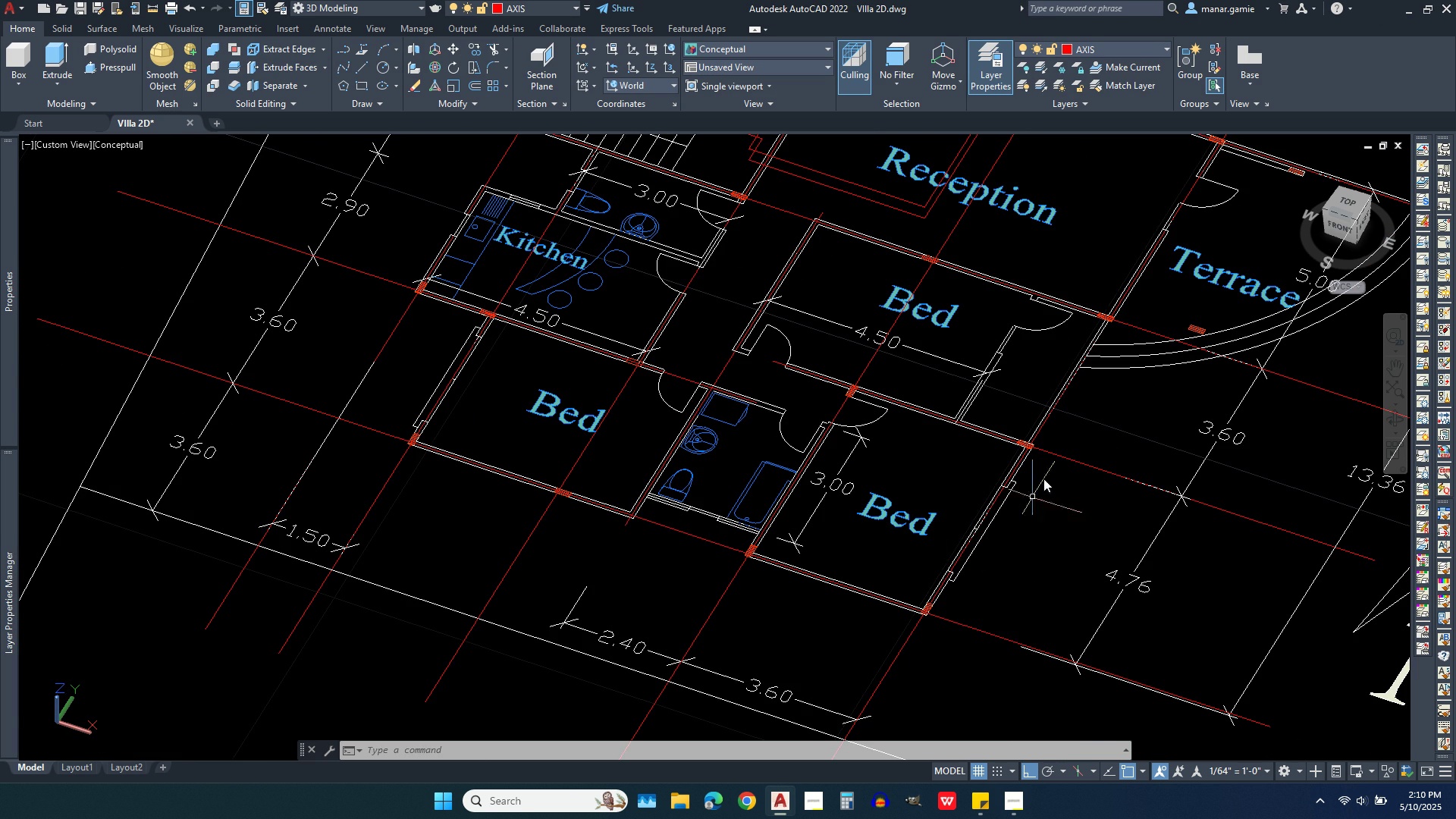 
scroll: coordinate [1054, 444], scroll_direction: up, amount: 3.0
 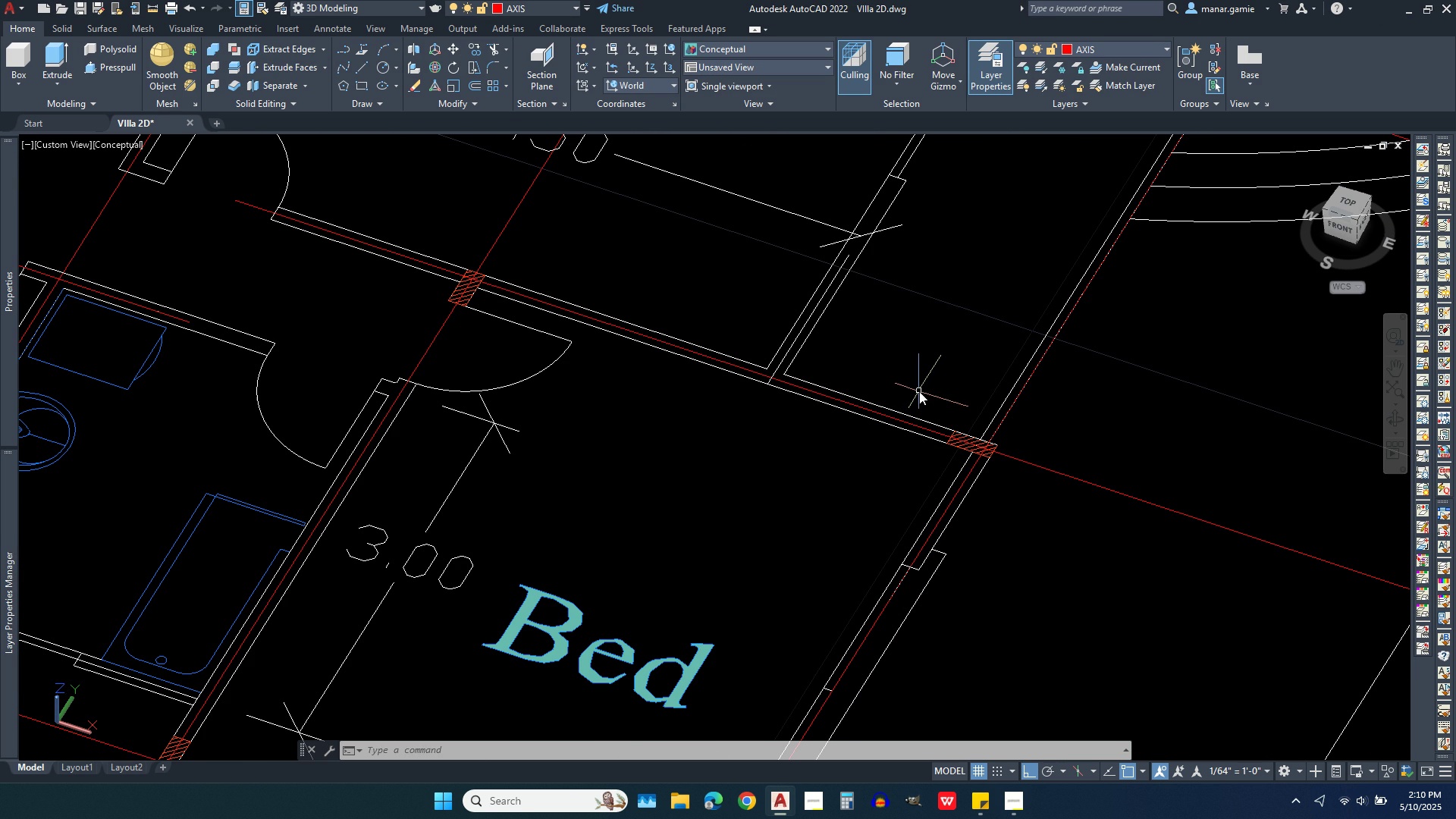 
wait(5.67)
 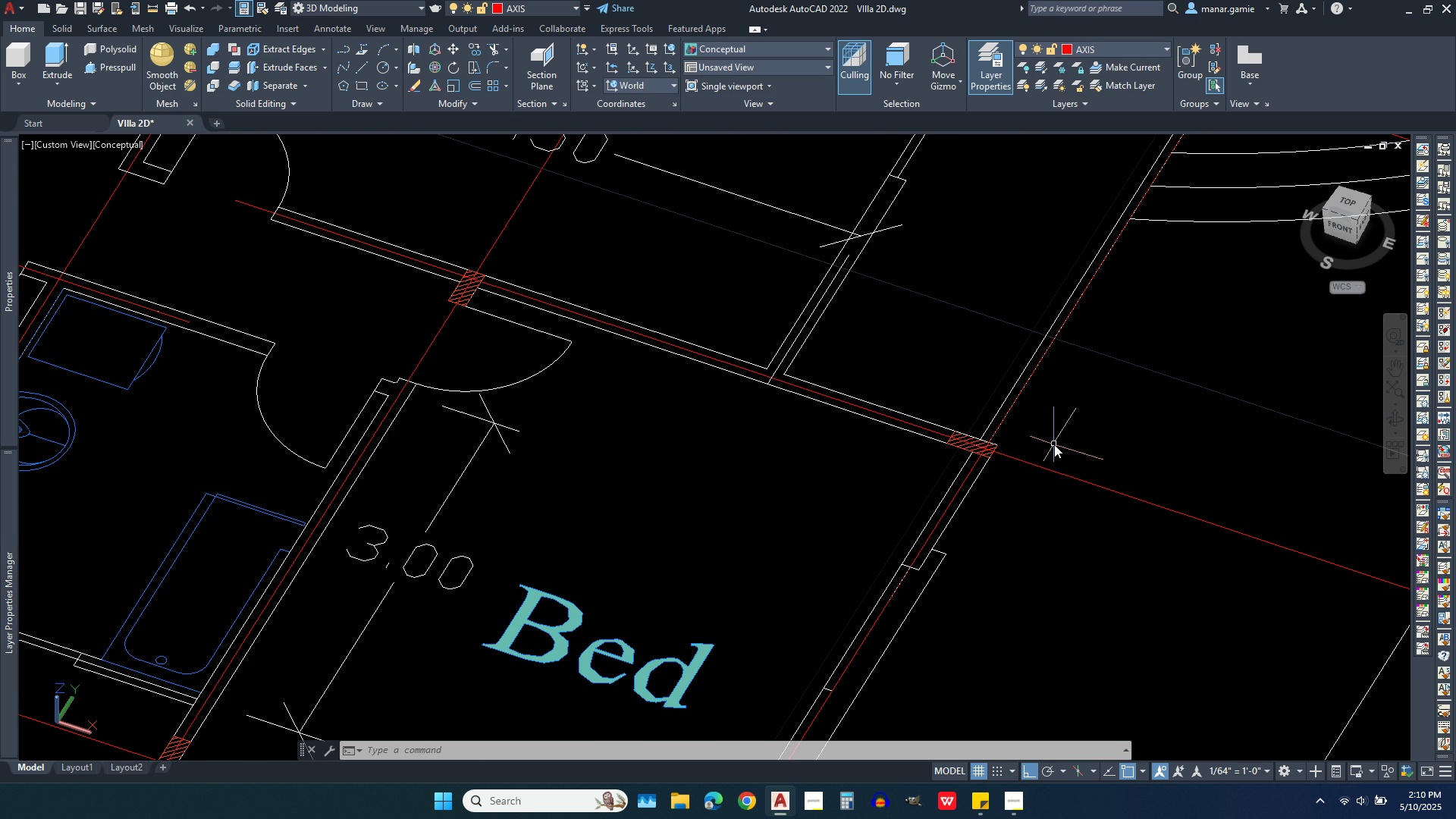 
left_click([1004, 489])
 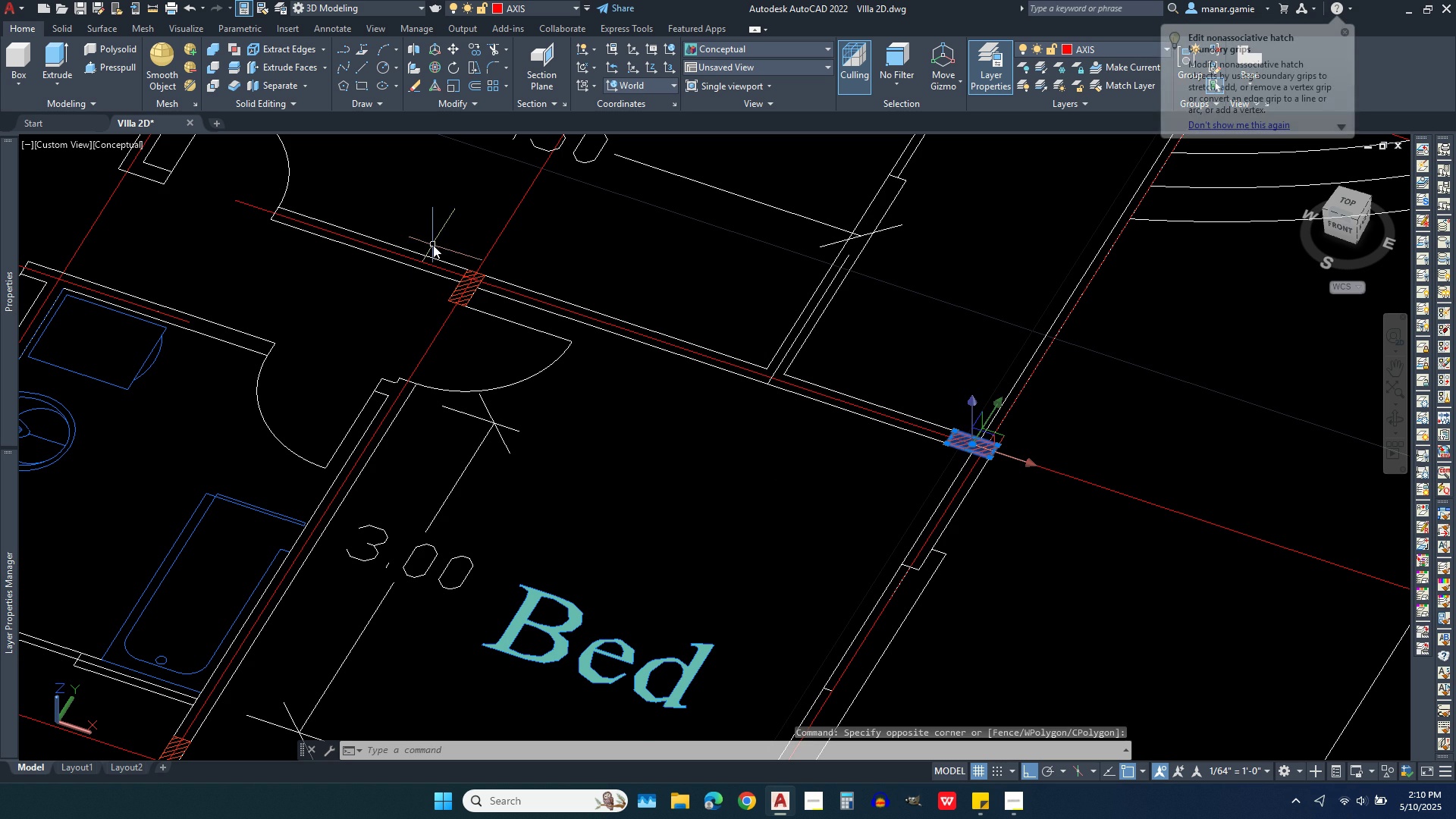 
left_click([433, 245])
 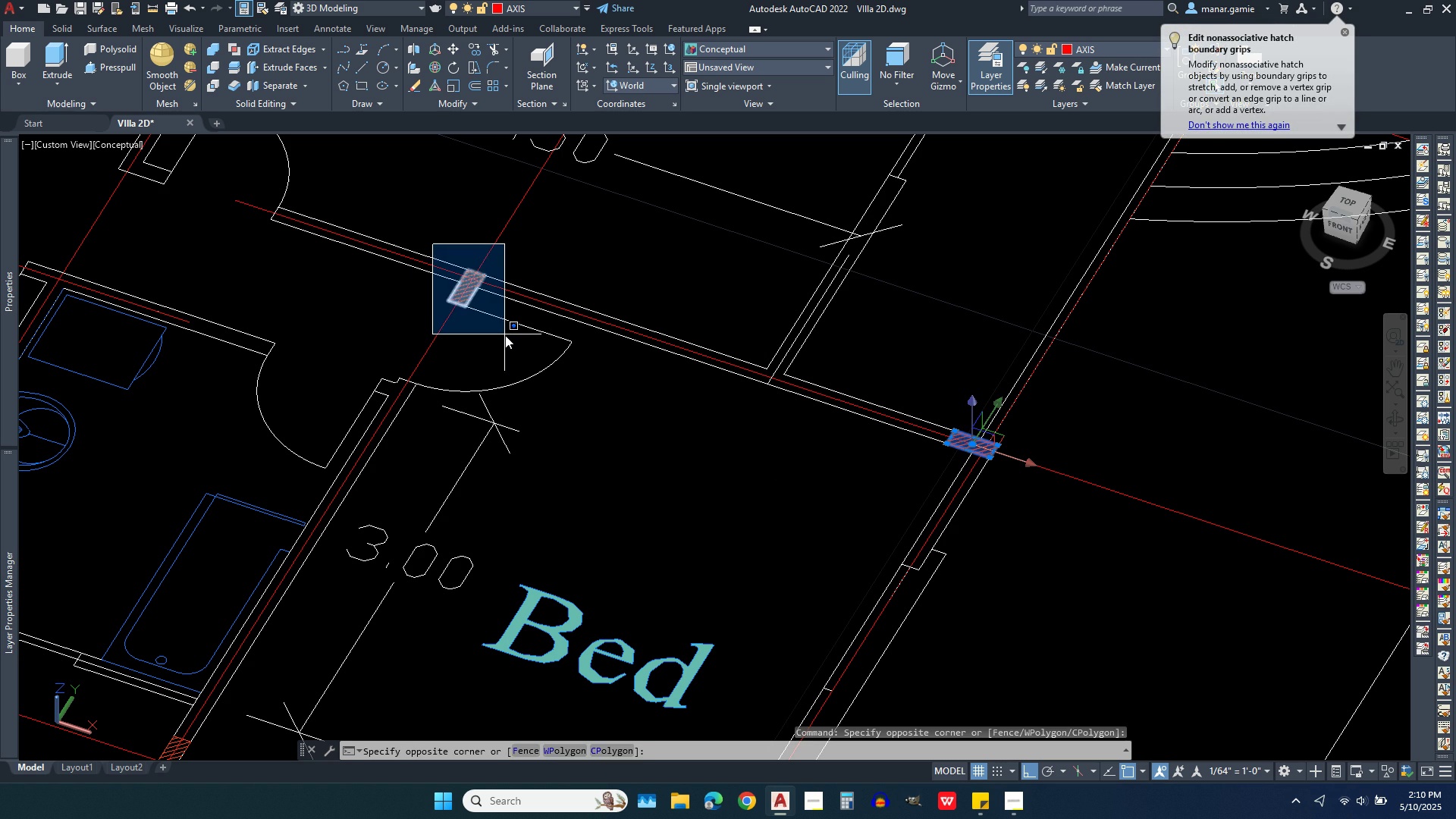 
left_click([505, 335])
 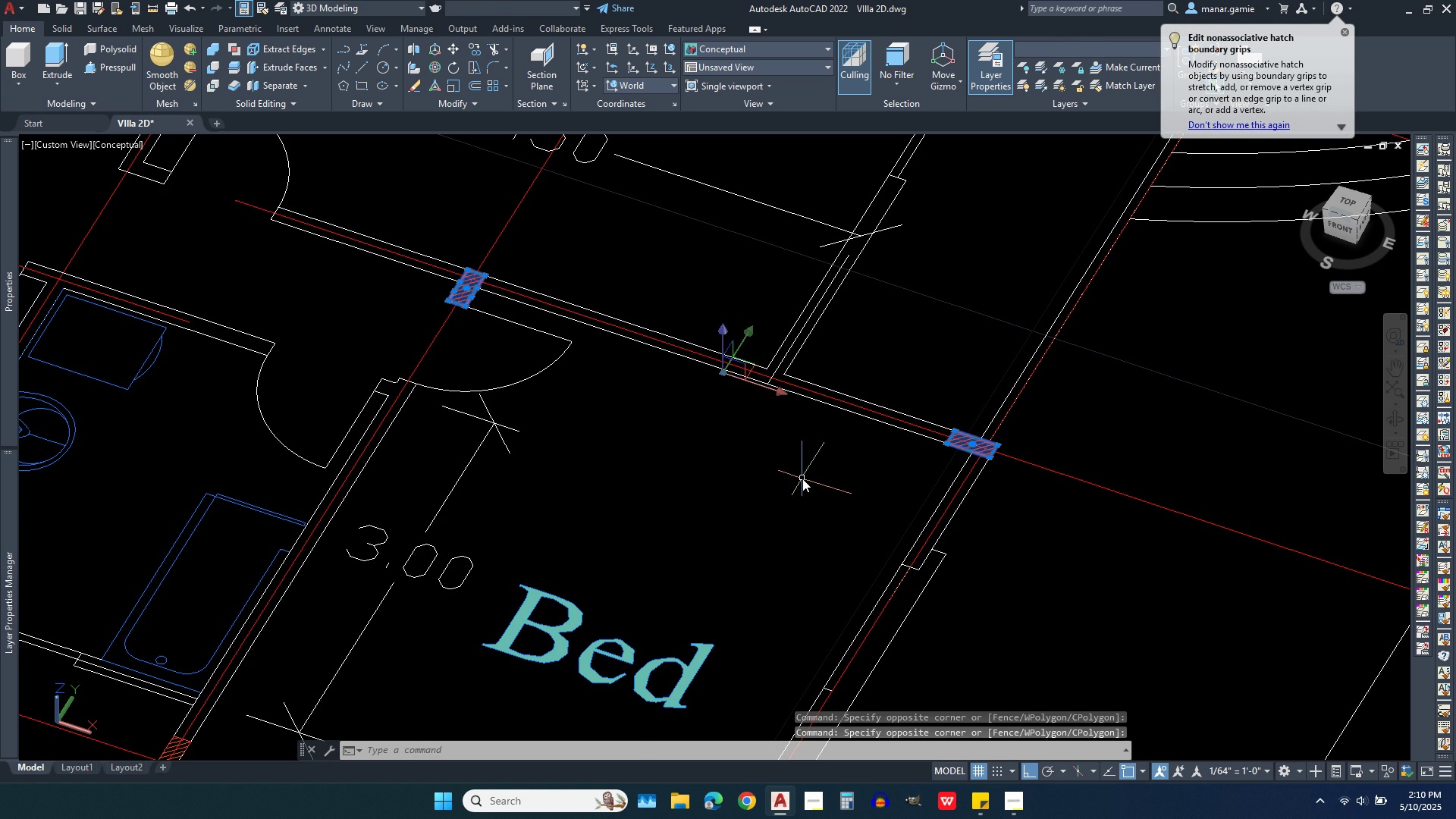 
key(Delete)
 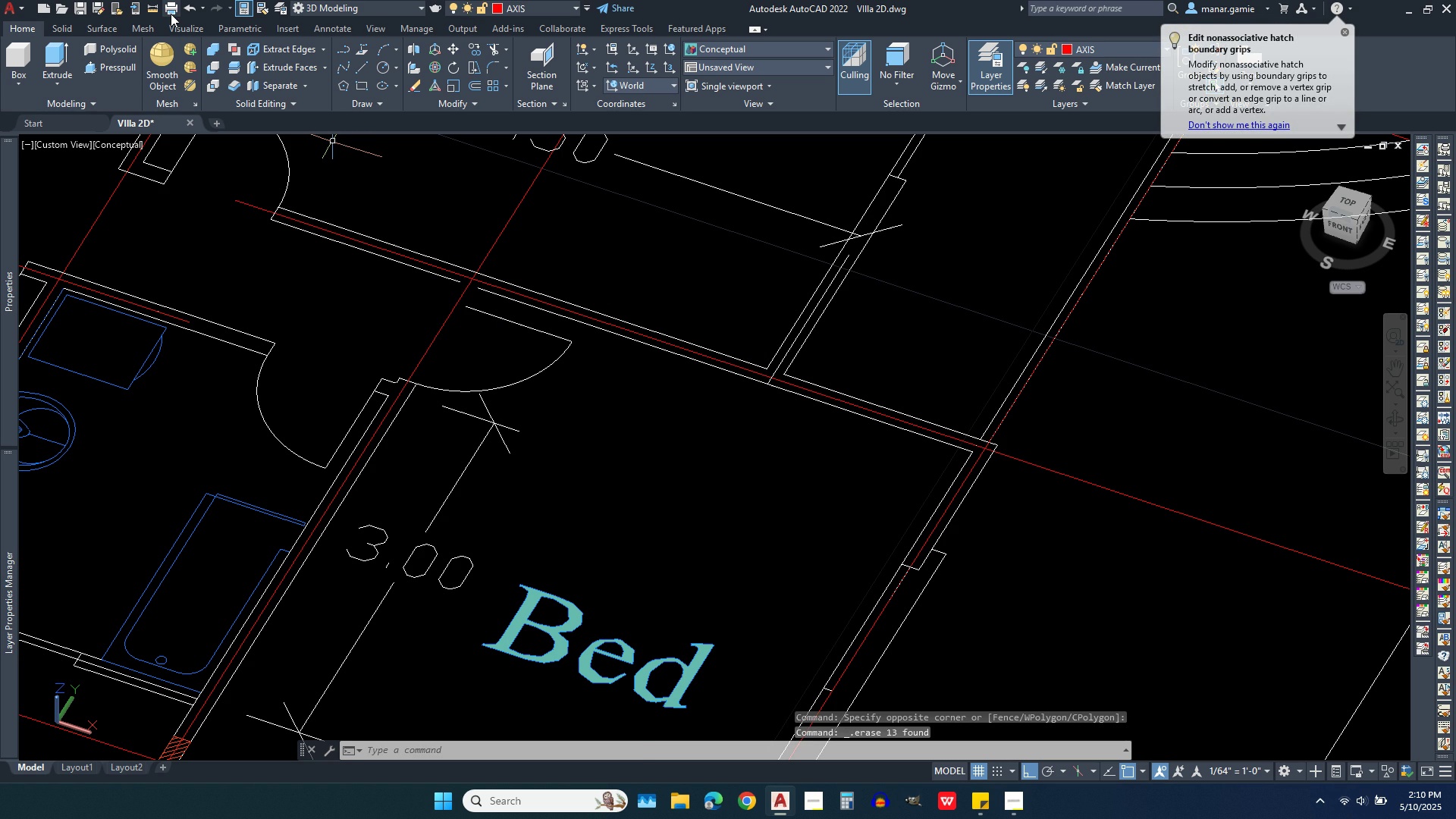 
left_click([189, 6])
 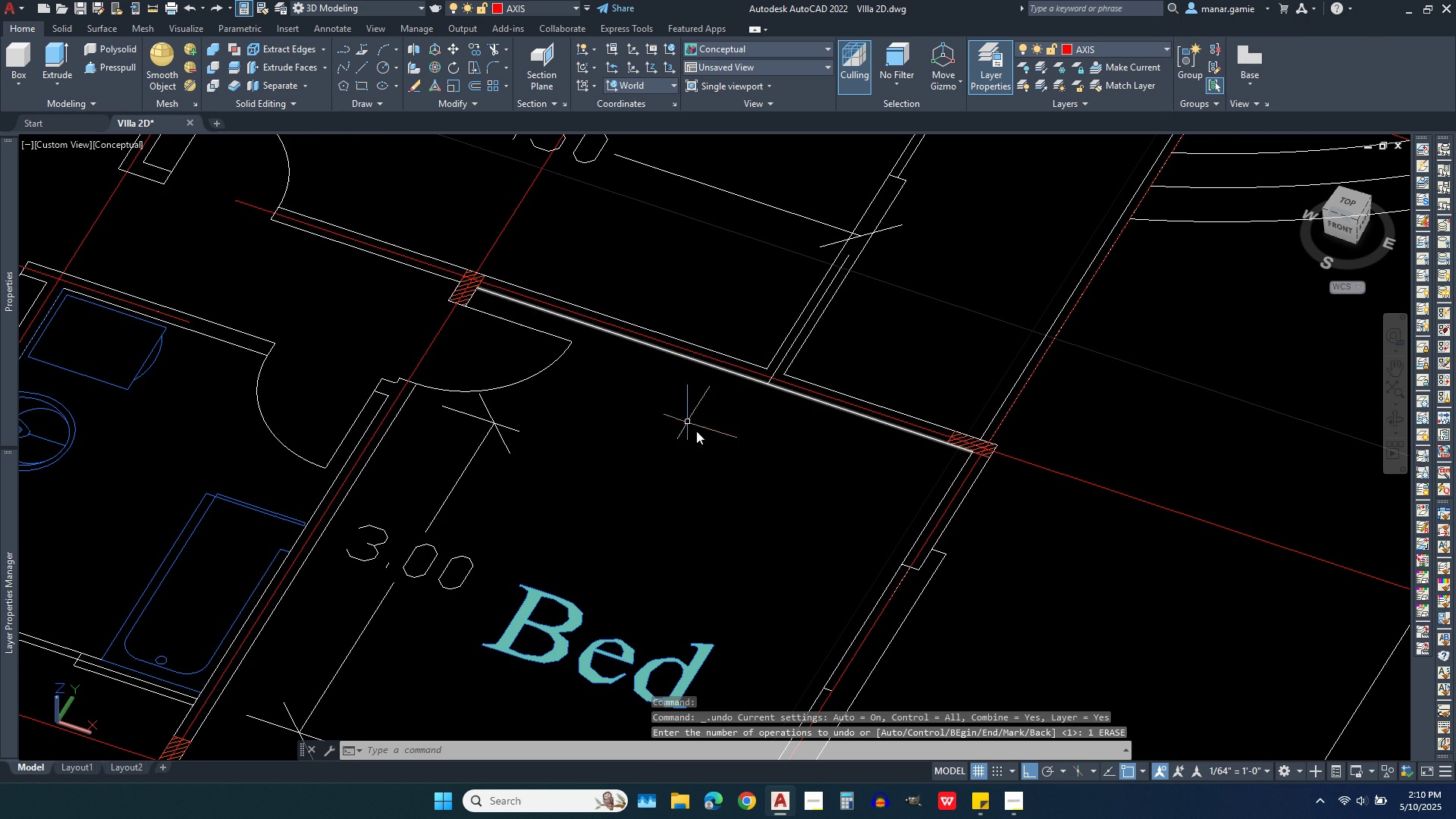 
scroll: coordinate [720, 513], scroll_direction: down, amount: 1.0
 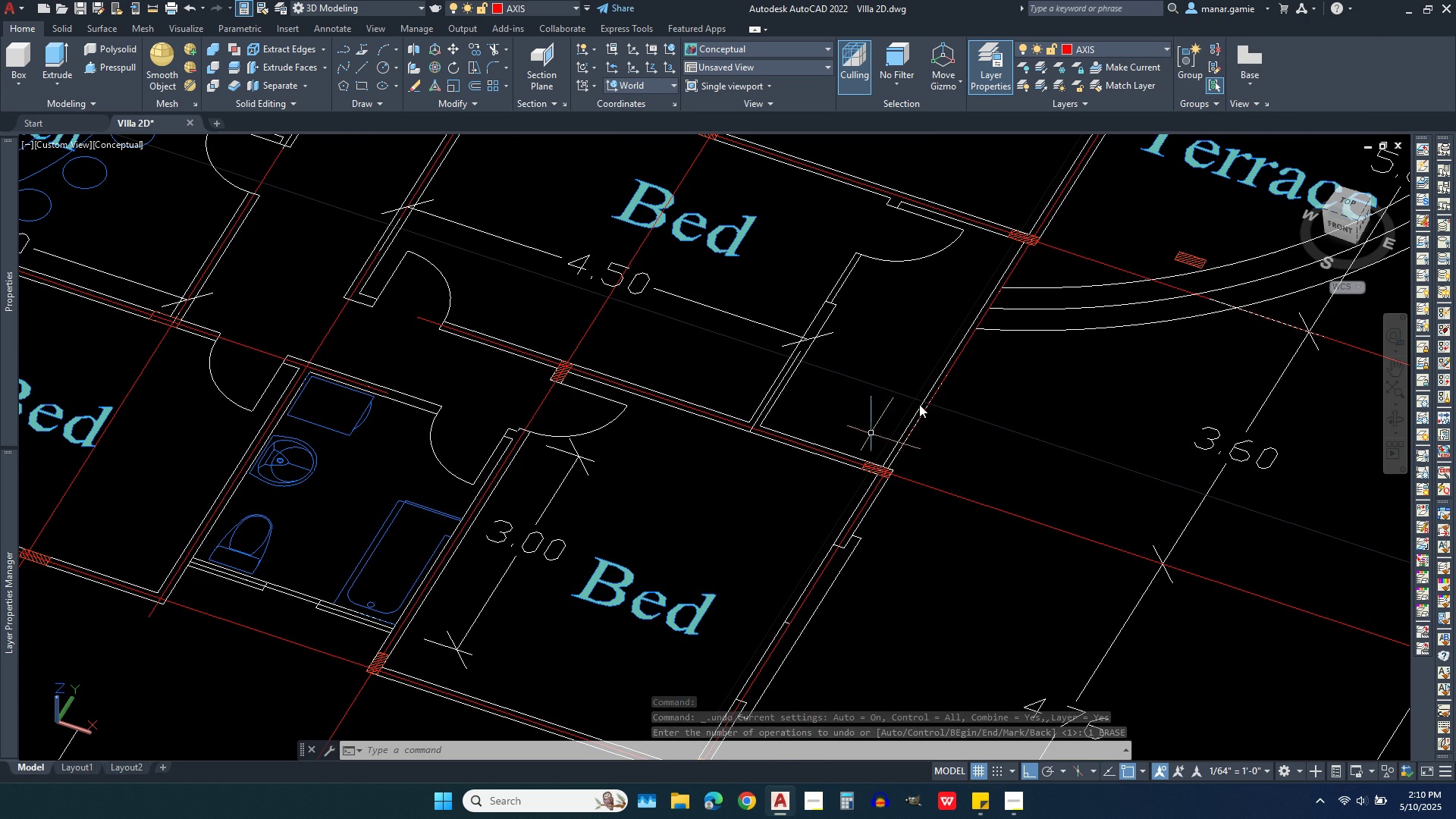 
scroll: coordinate [996, 306], scroll_direction: up, amount: 2.0
 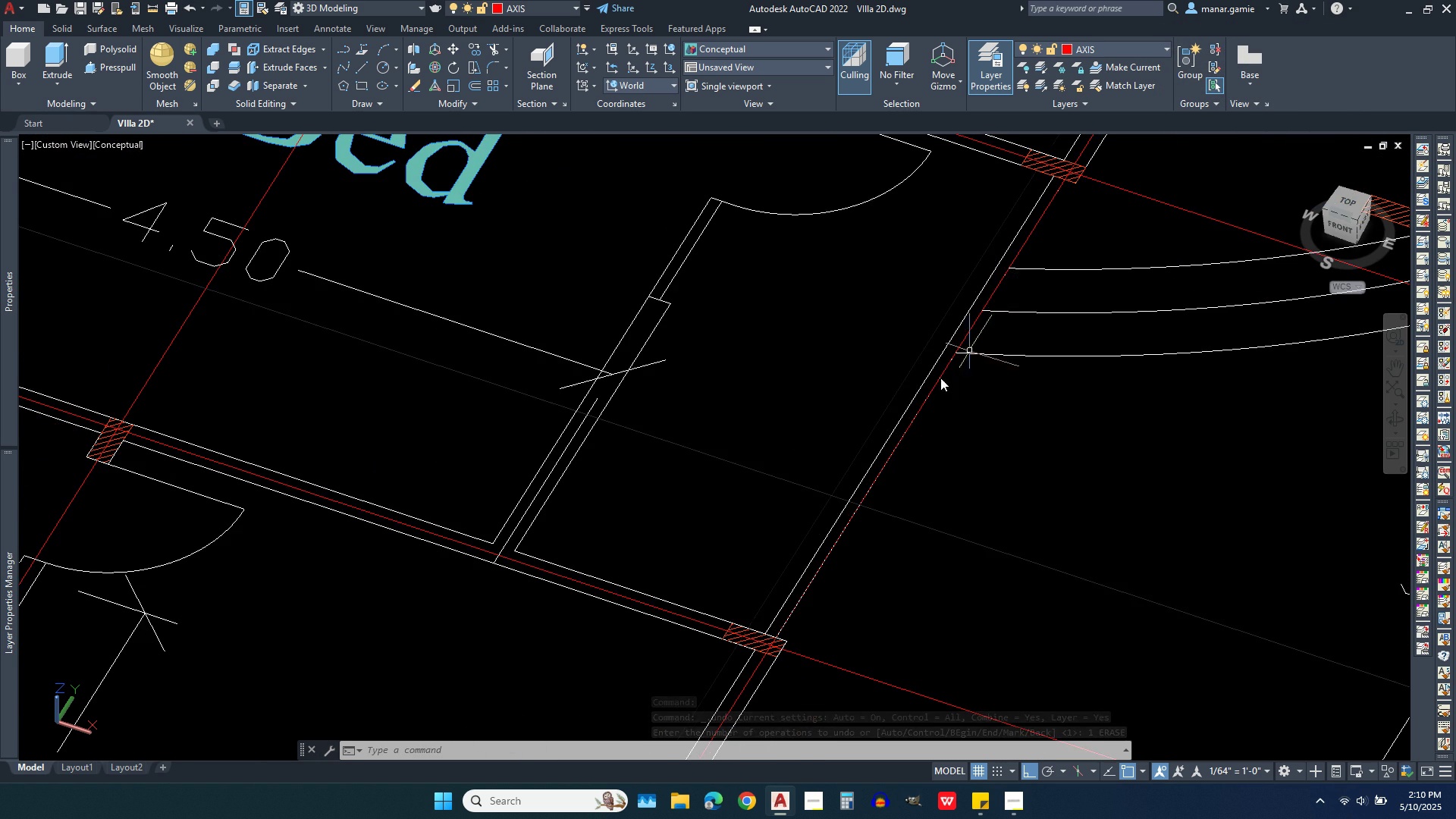 
scroll: coordinate [896, 412], scroll_direction: down, amount: 2.0
 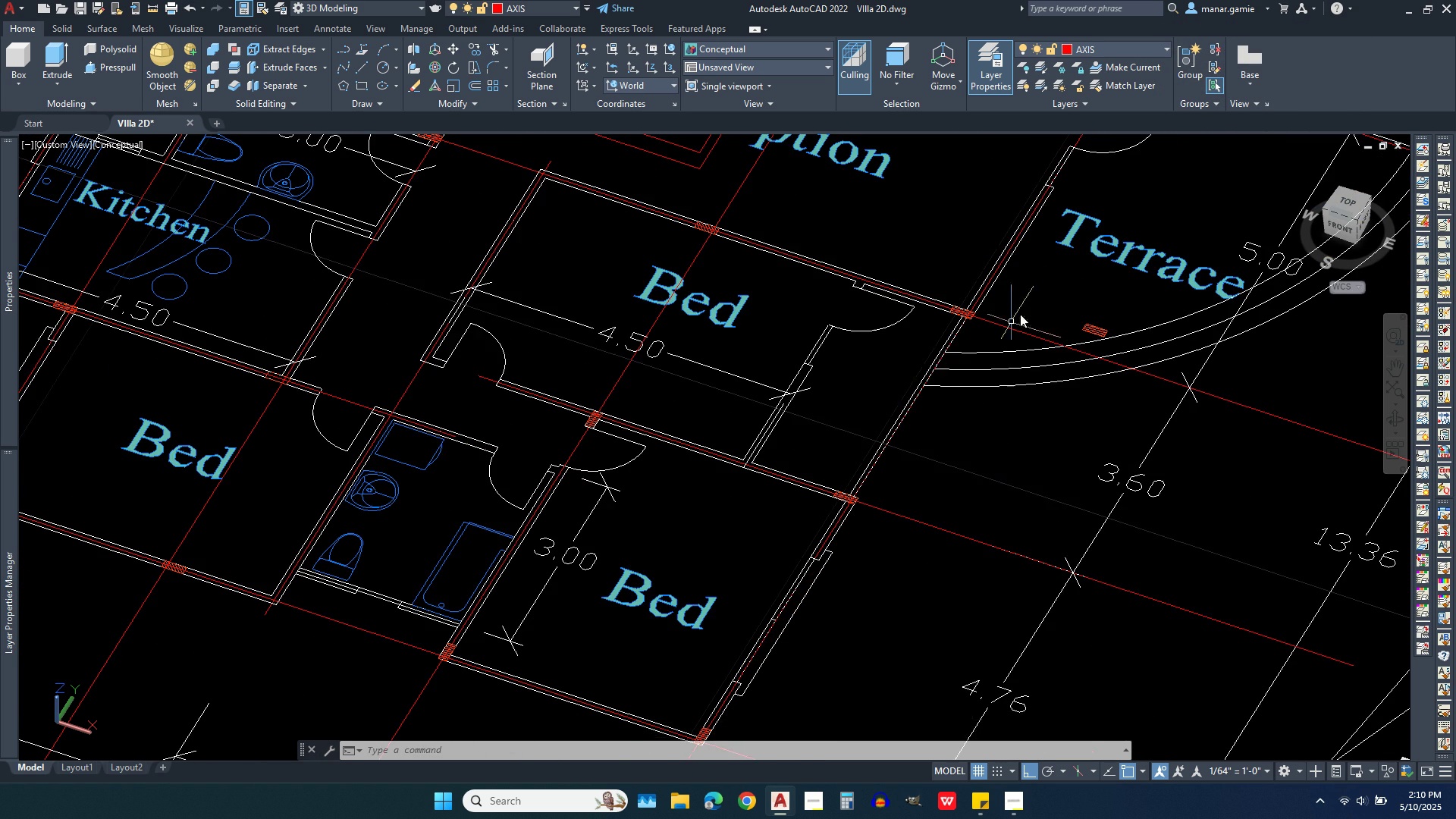 
scroll: coordinate [1038, 298], scroll_direction: up, amount: 2.0
 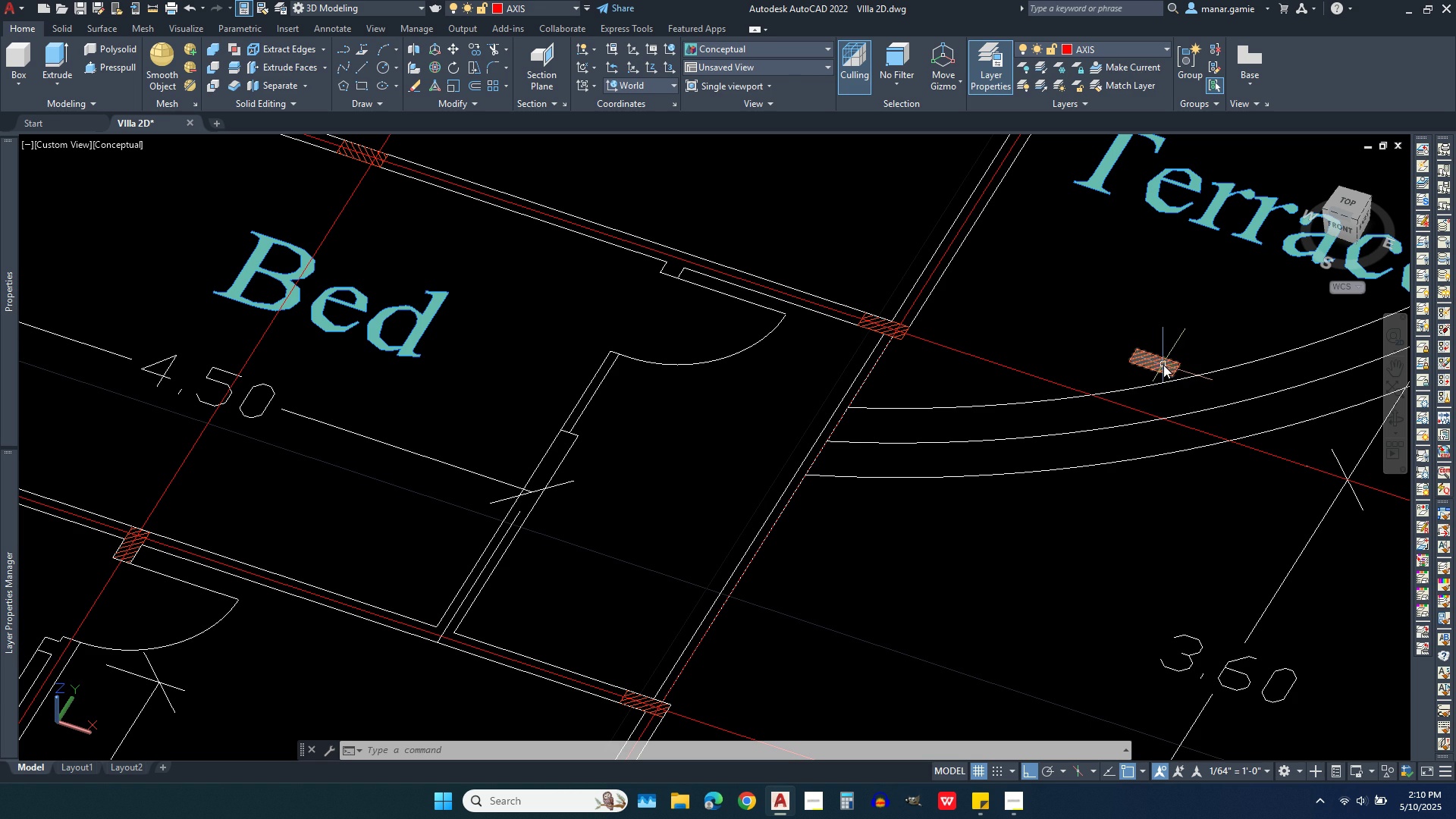 
left_click([1163, 365])